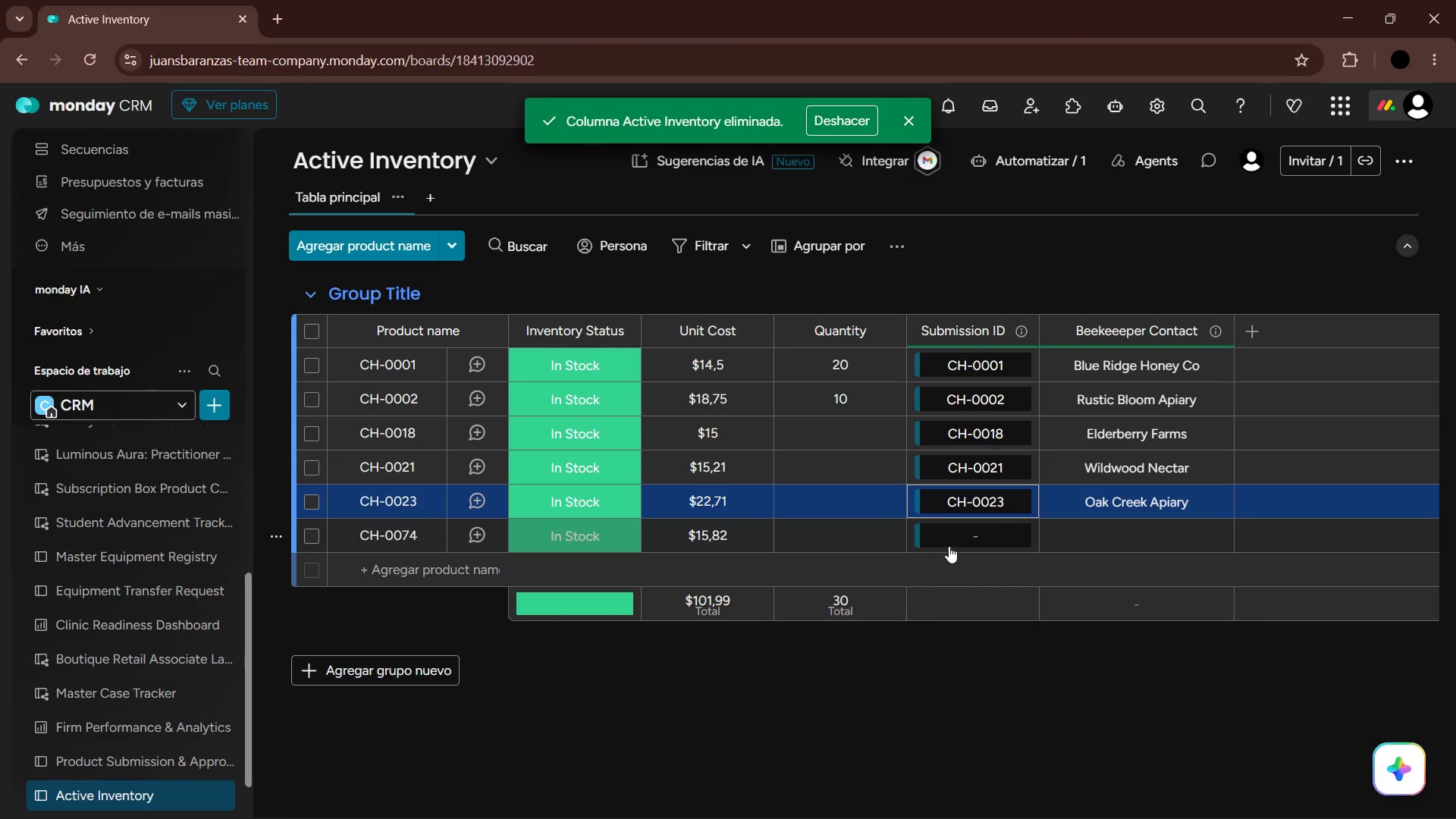 
left_click([953, 538])
 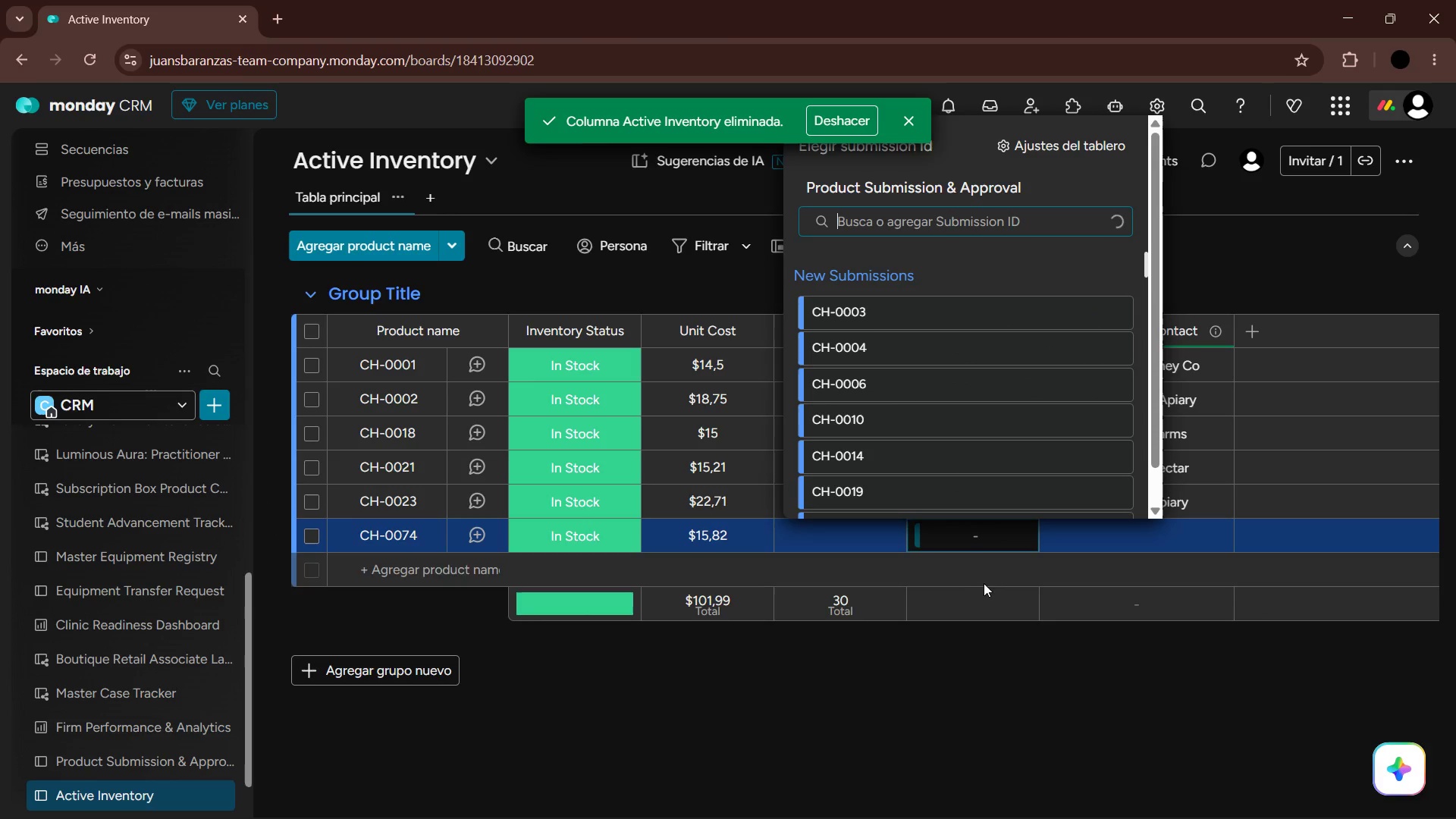 
scroll: coordinate [940, 426], scroll_direction: down, amount: 24.0
 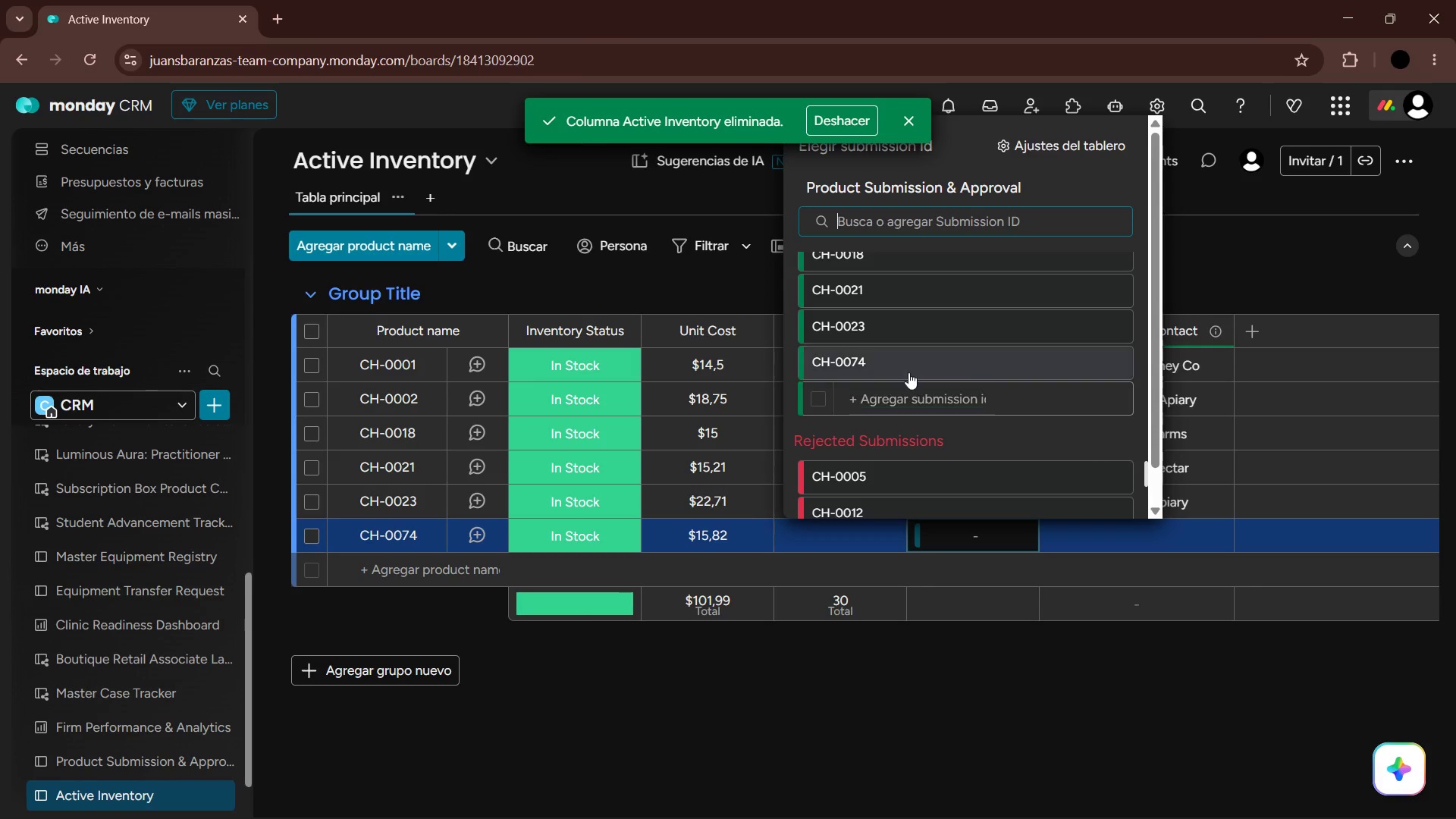 
left_click([905, 358])
 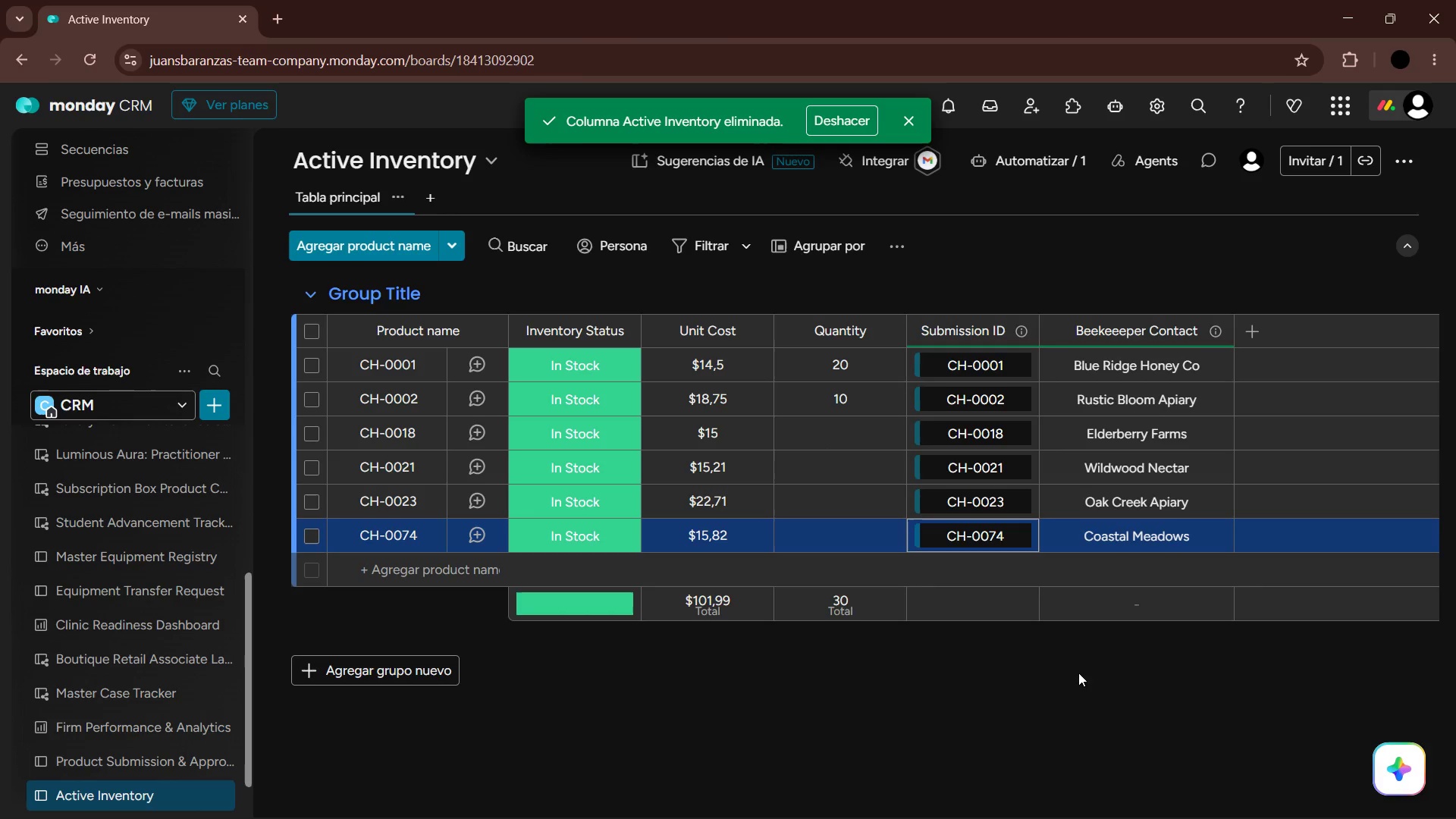 
left_click([1098, 699])
 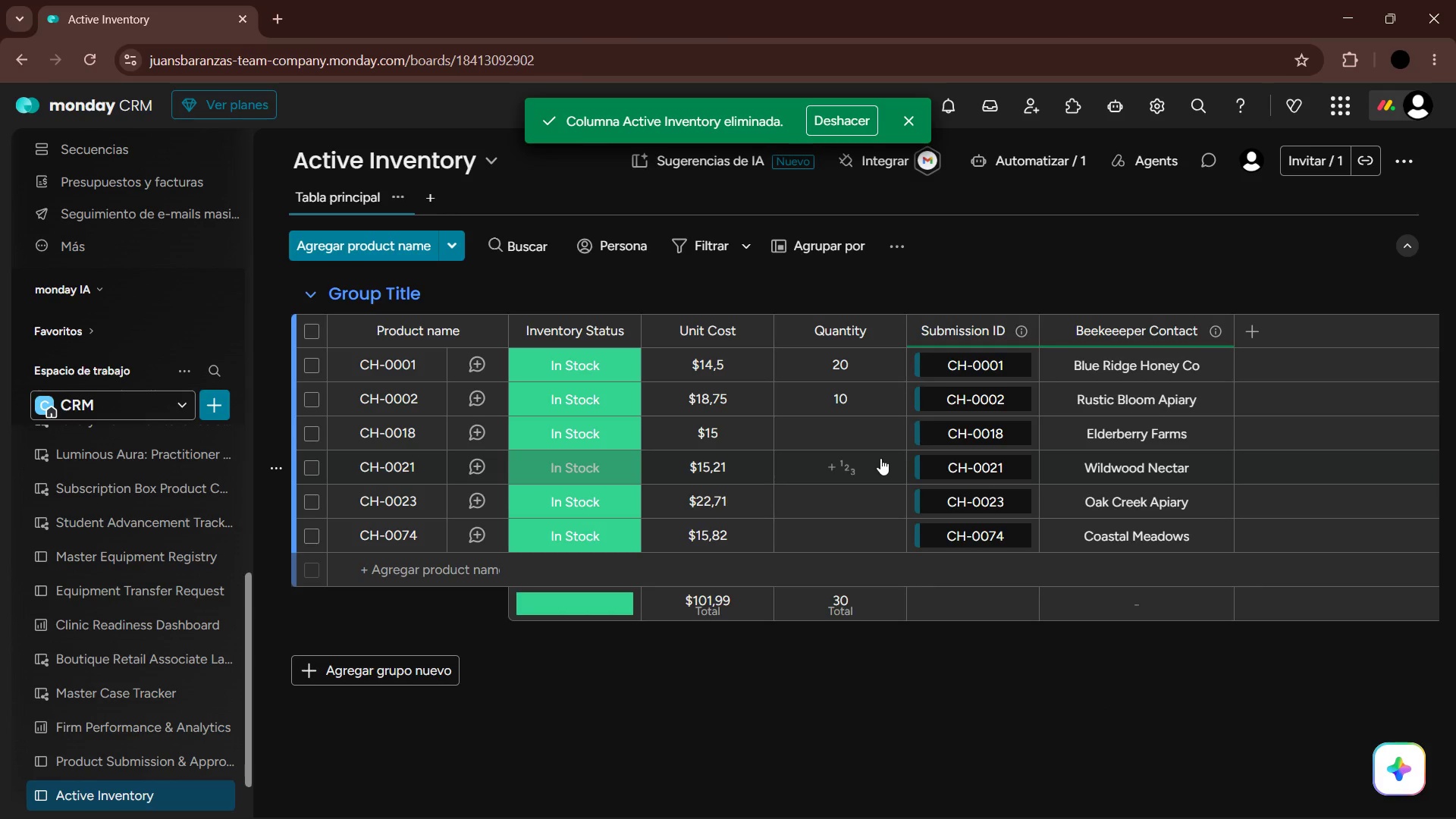 
left_click([852, 434])
 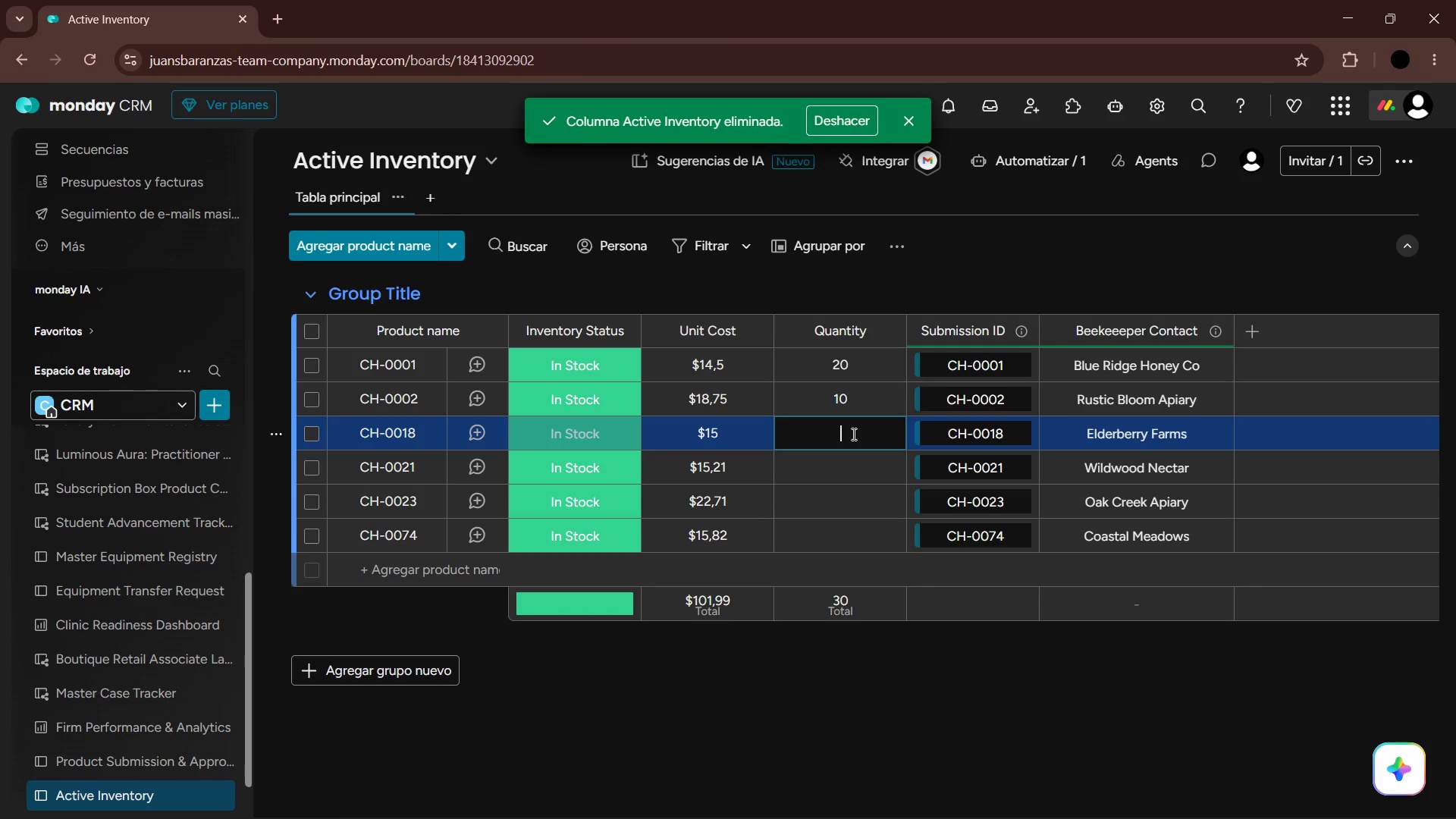 
key(Numpad3)
 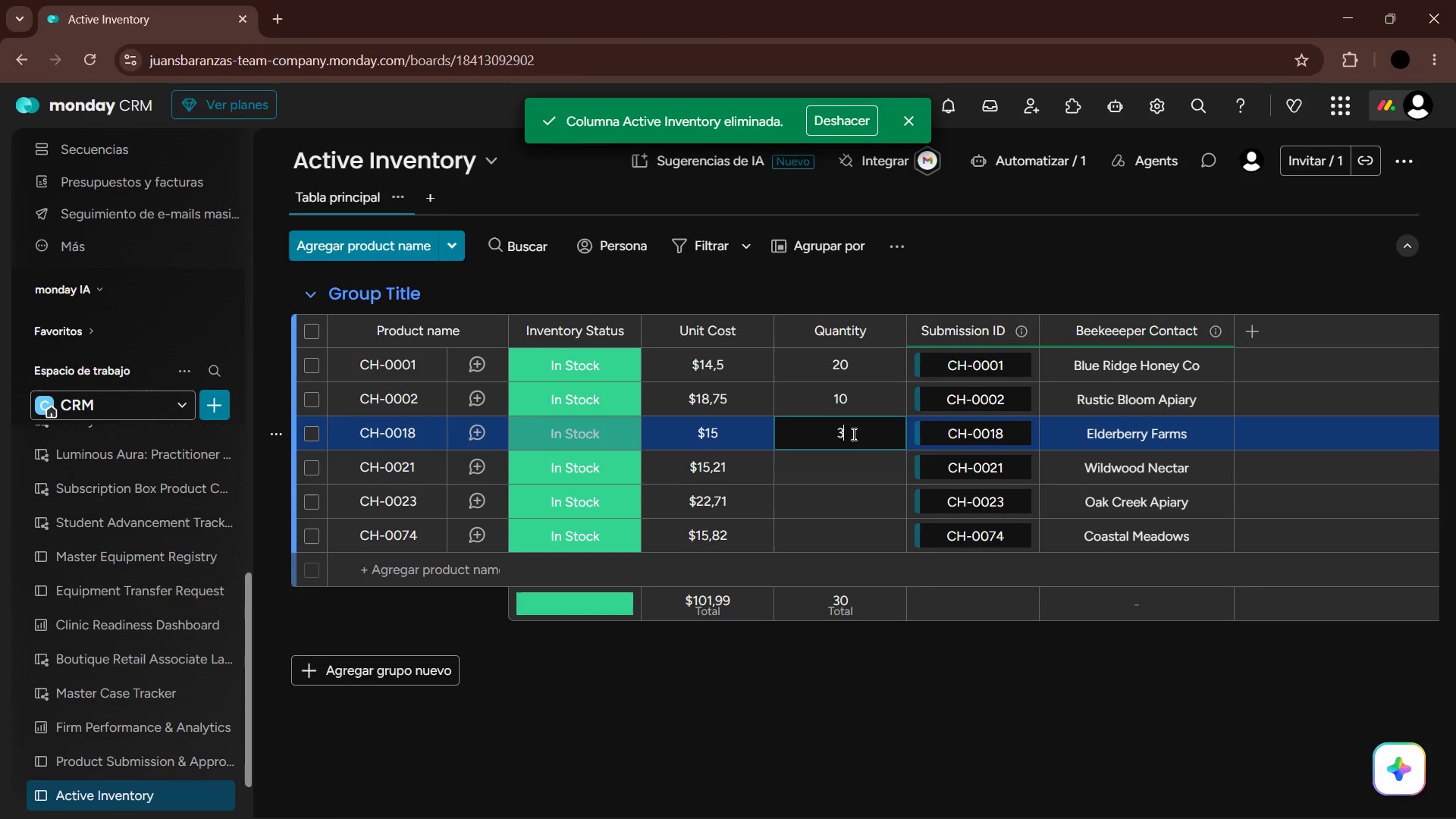 
key(Numpad0)
 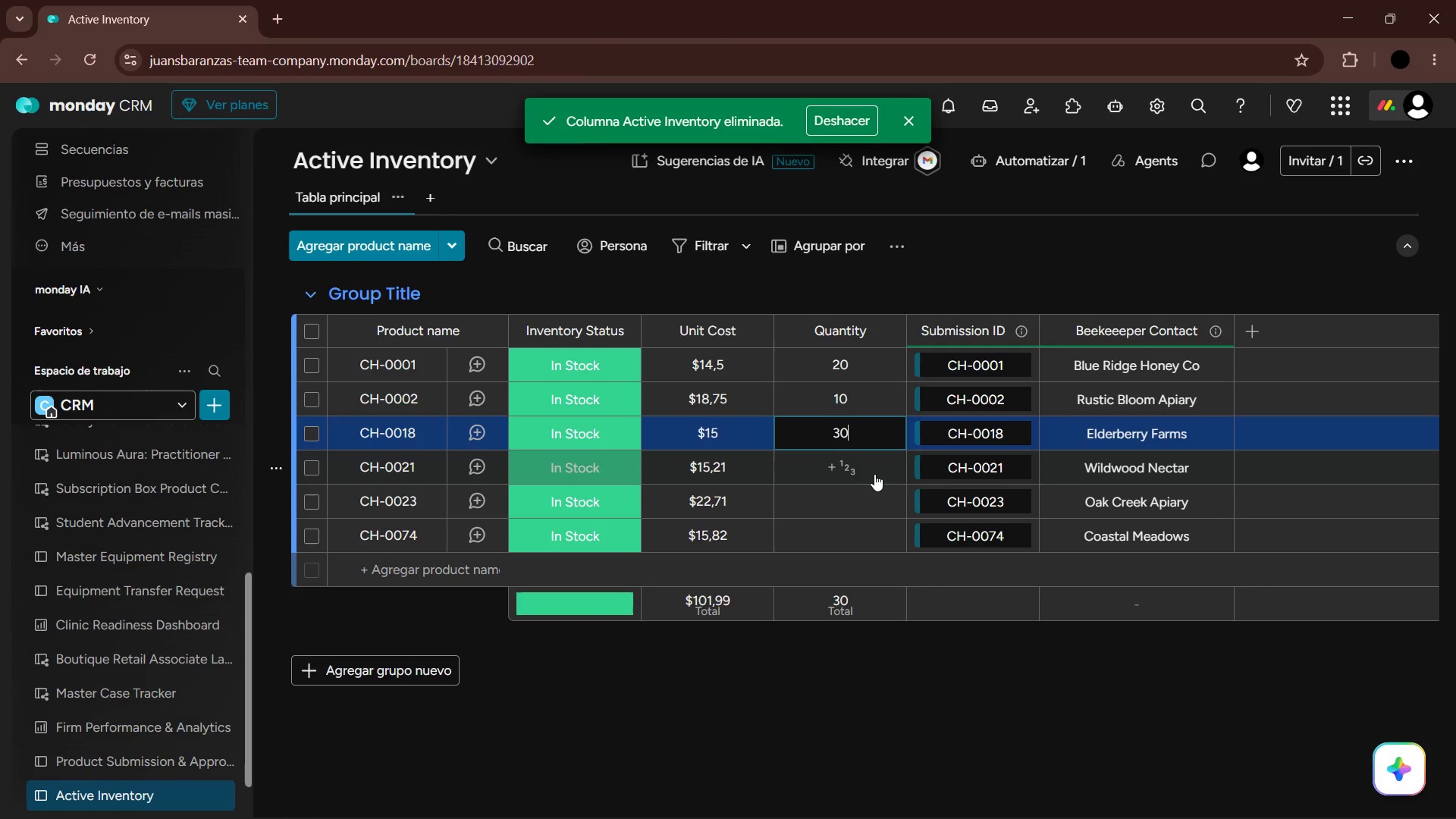 
left_click([852, 466])
 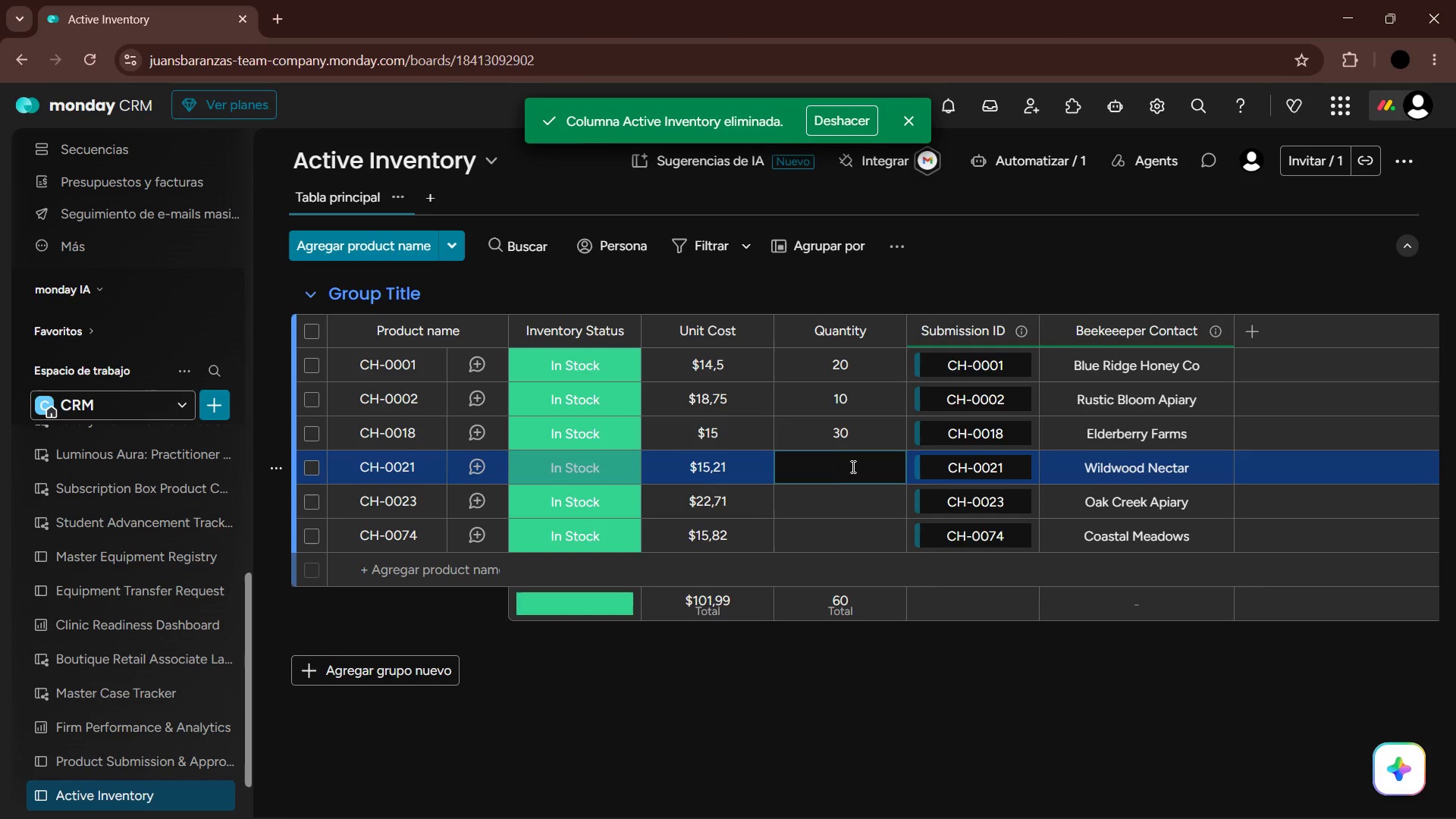 
key(Numpad5)
 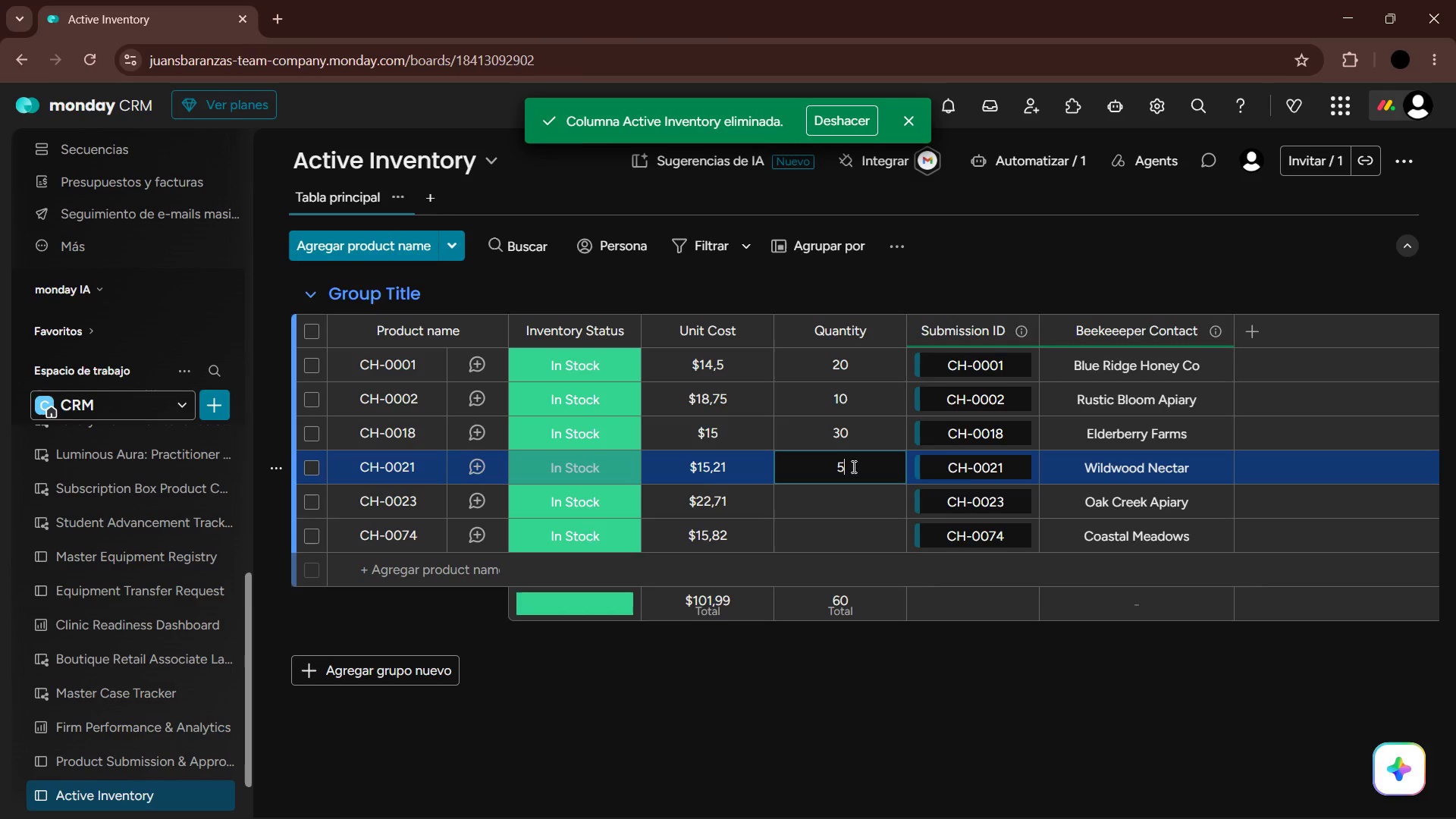 
key(Numpad0)
 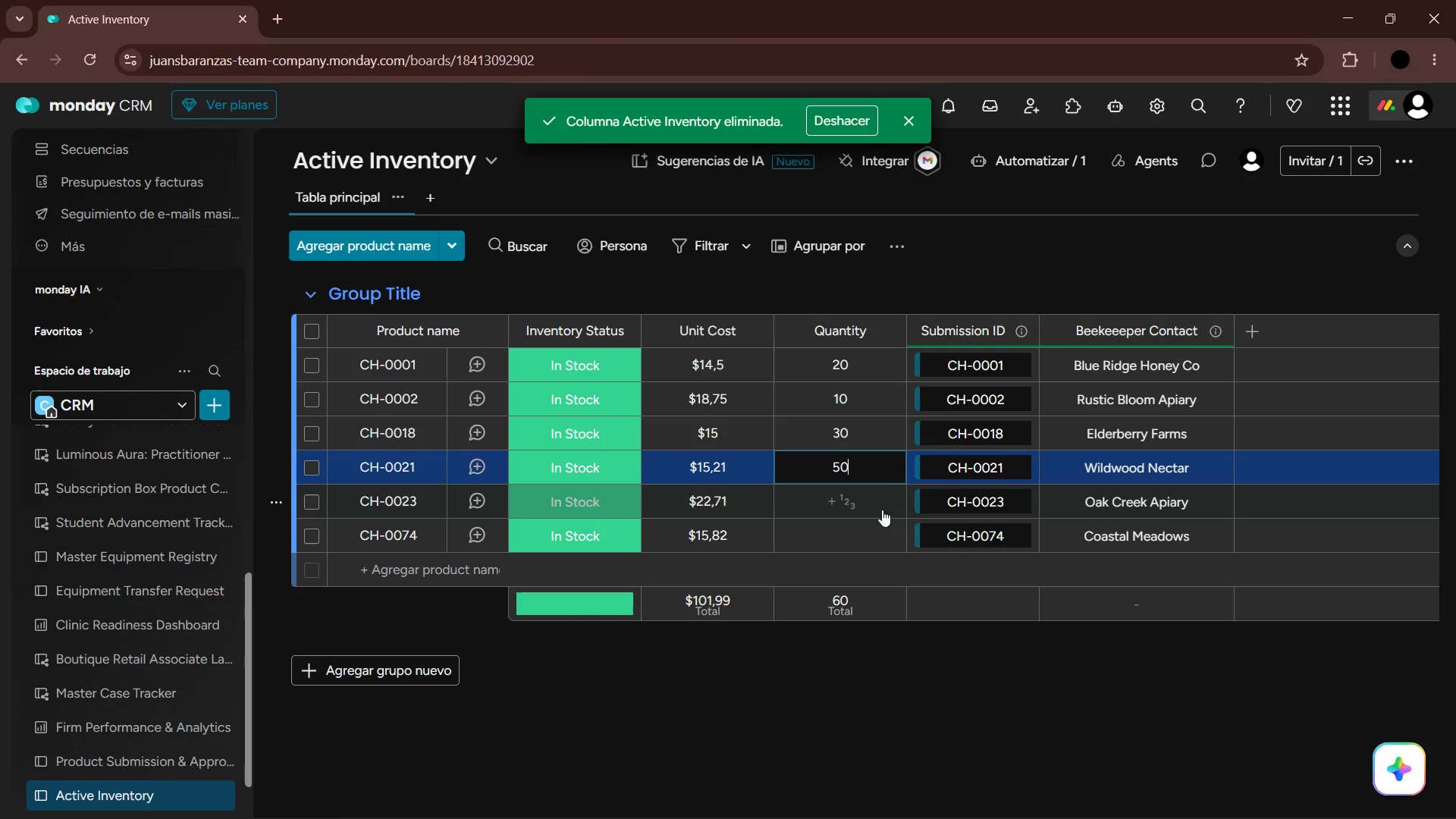 
left_click([871, 506])
 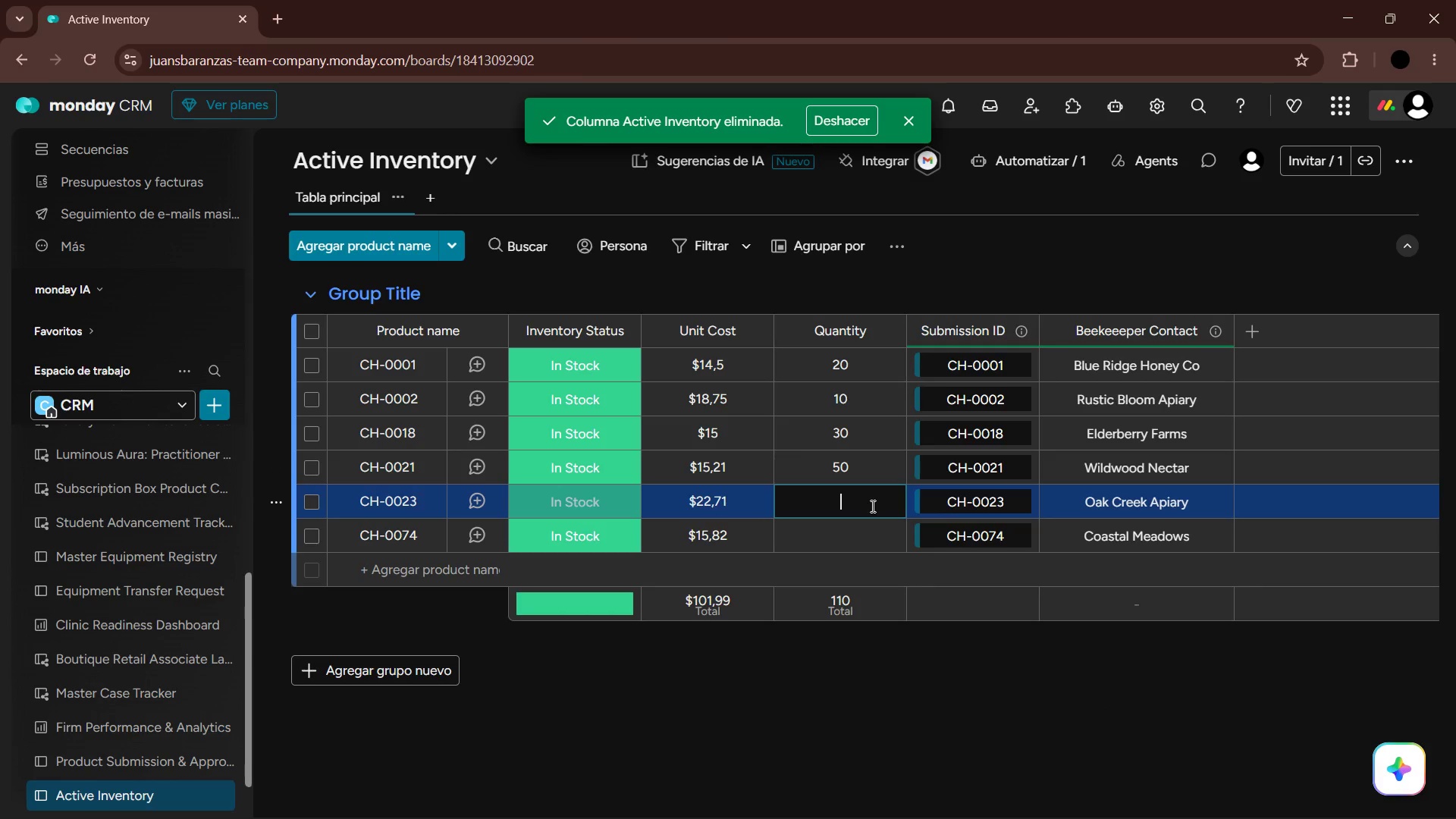 
key(Numpad1)
 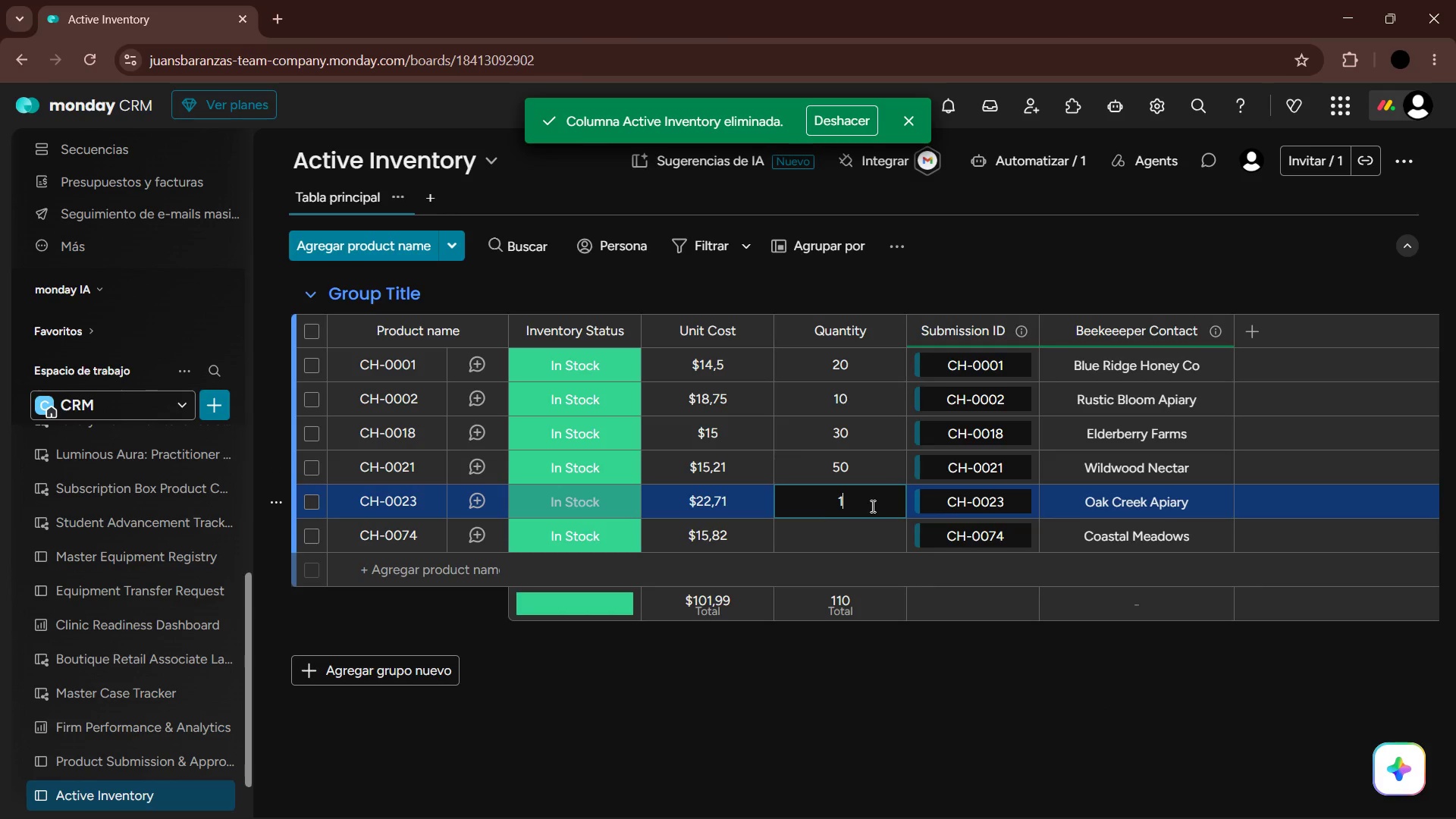 
key(Numpad5)
 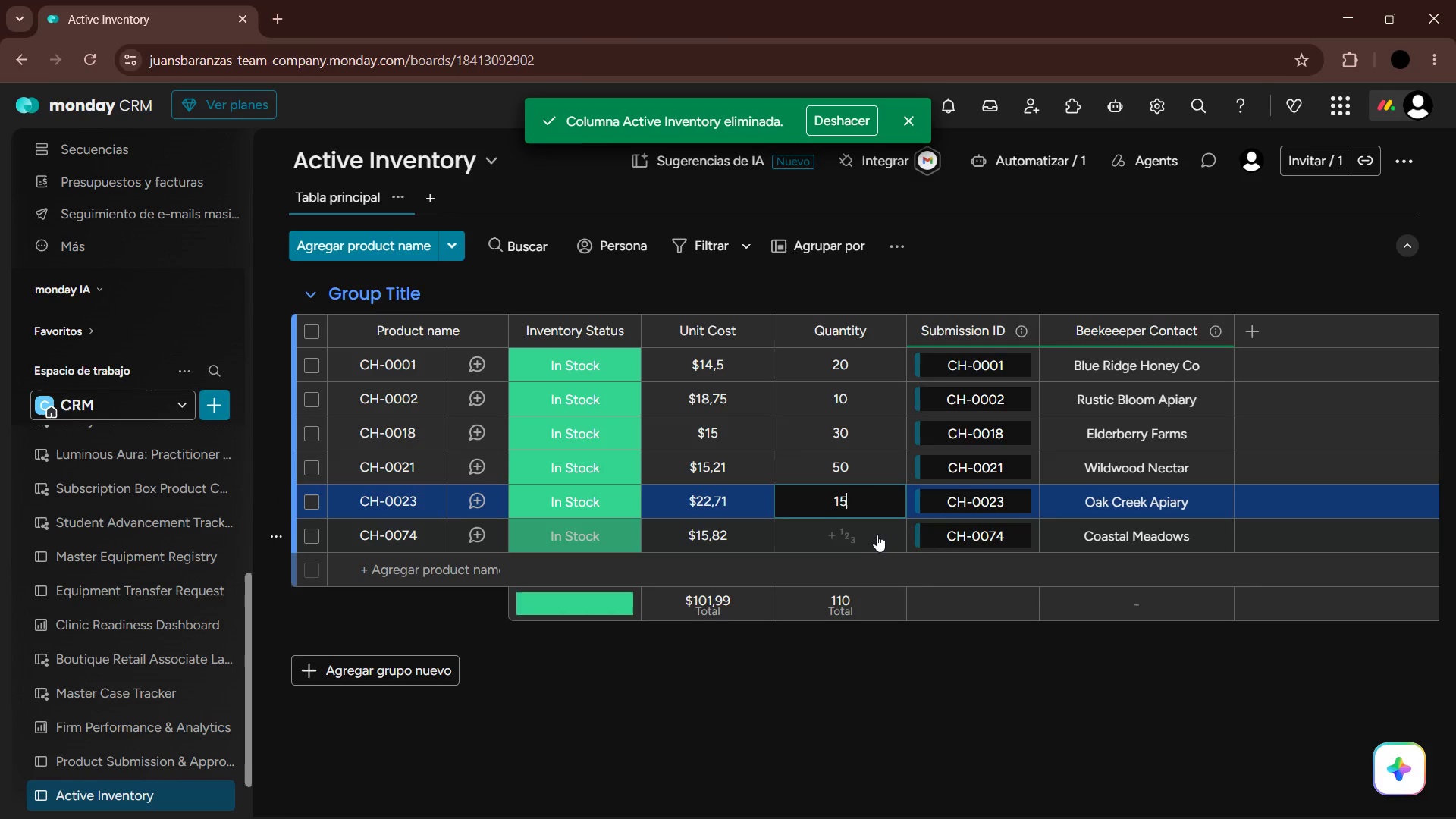 
left_click([875, 536])
 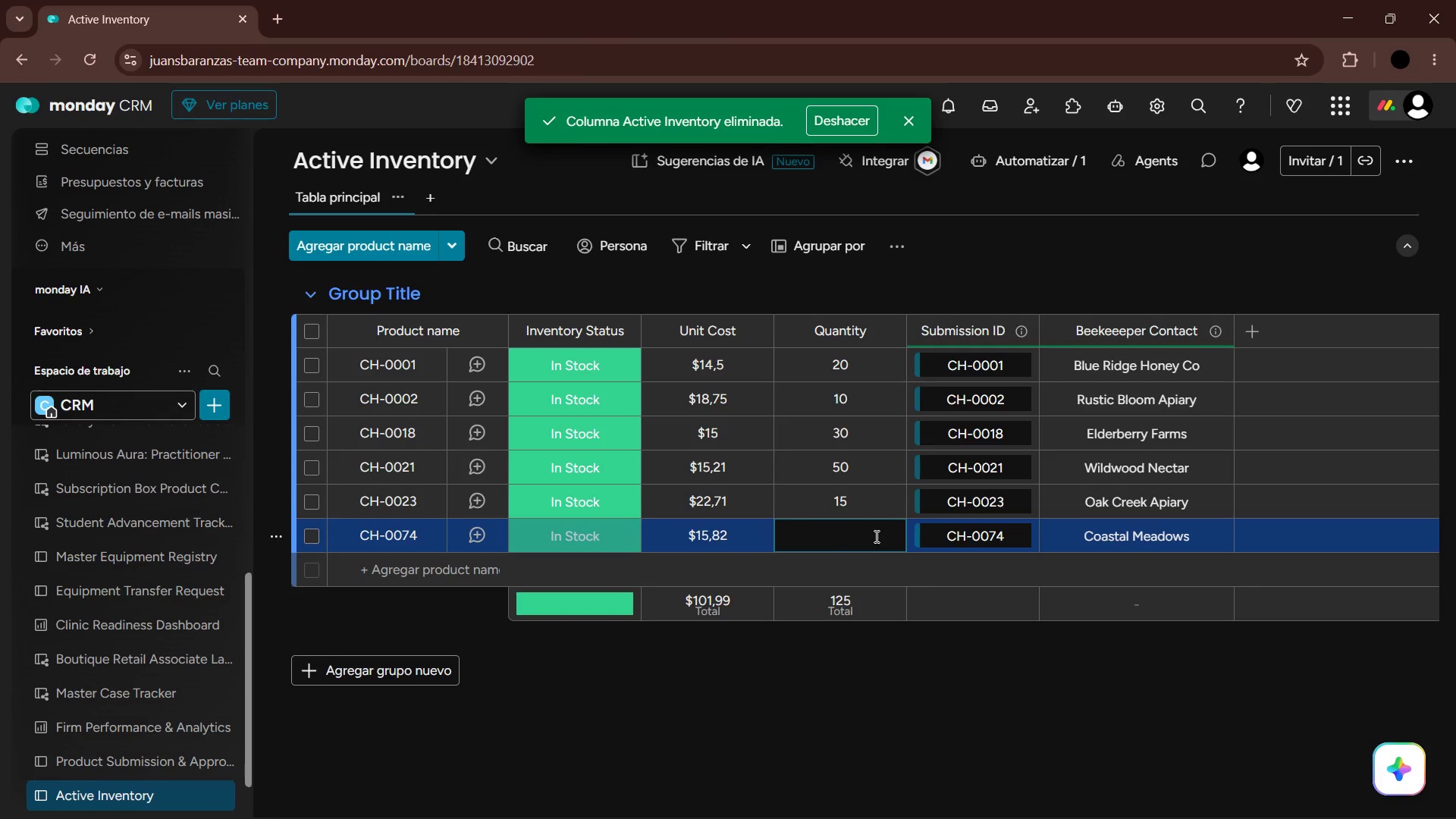 
key(Numpad1)
 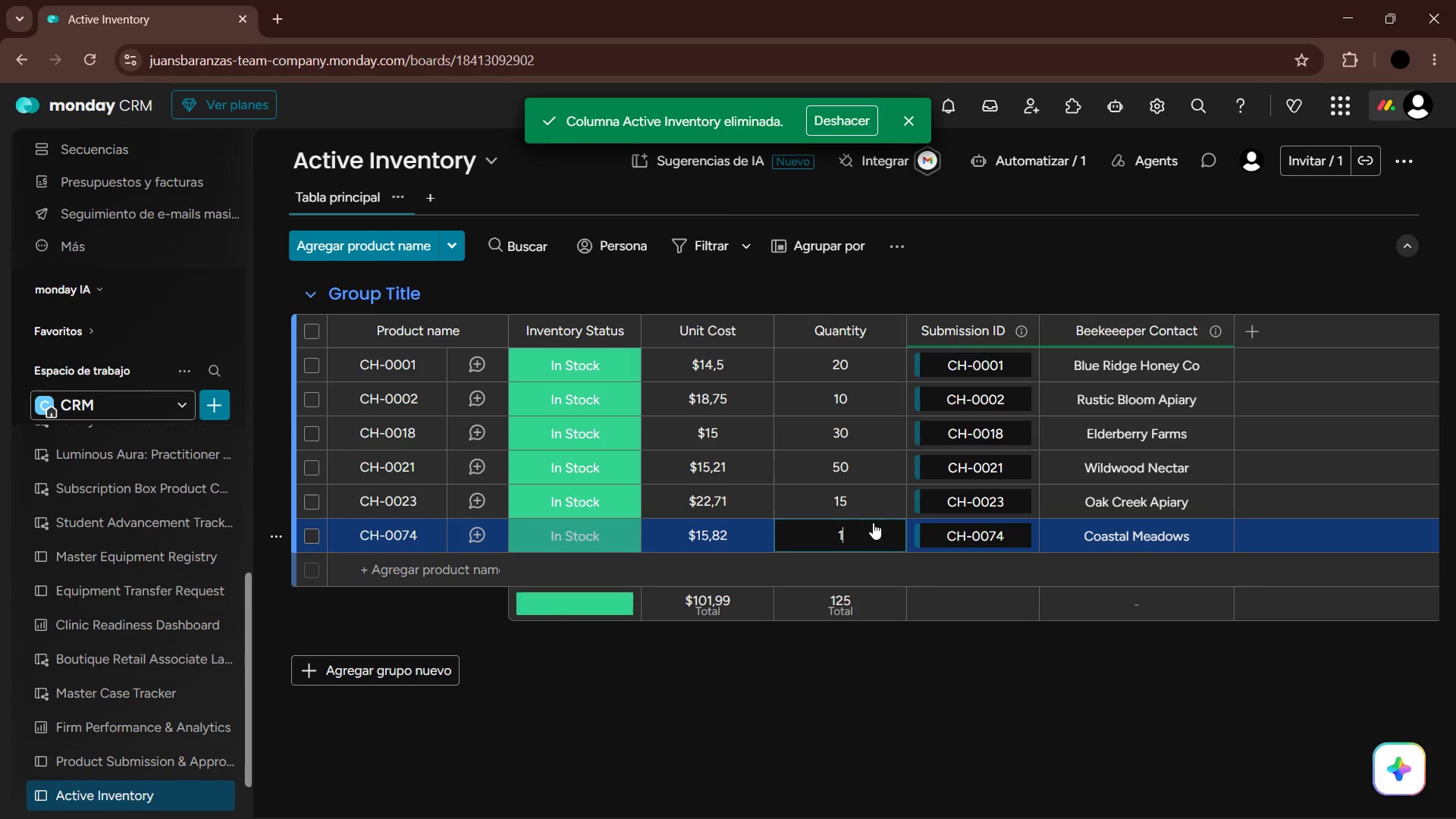 
key(Numpad8)
 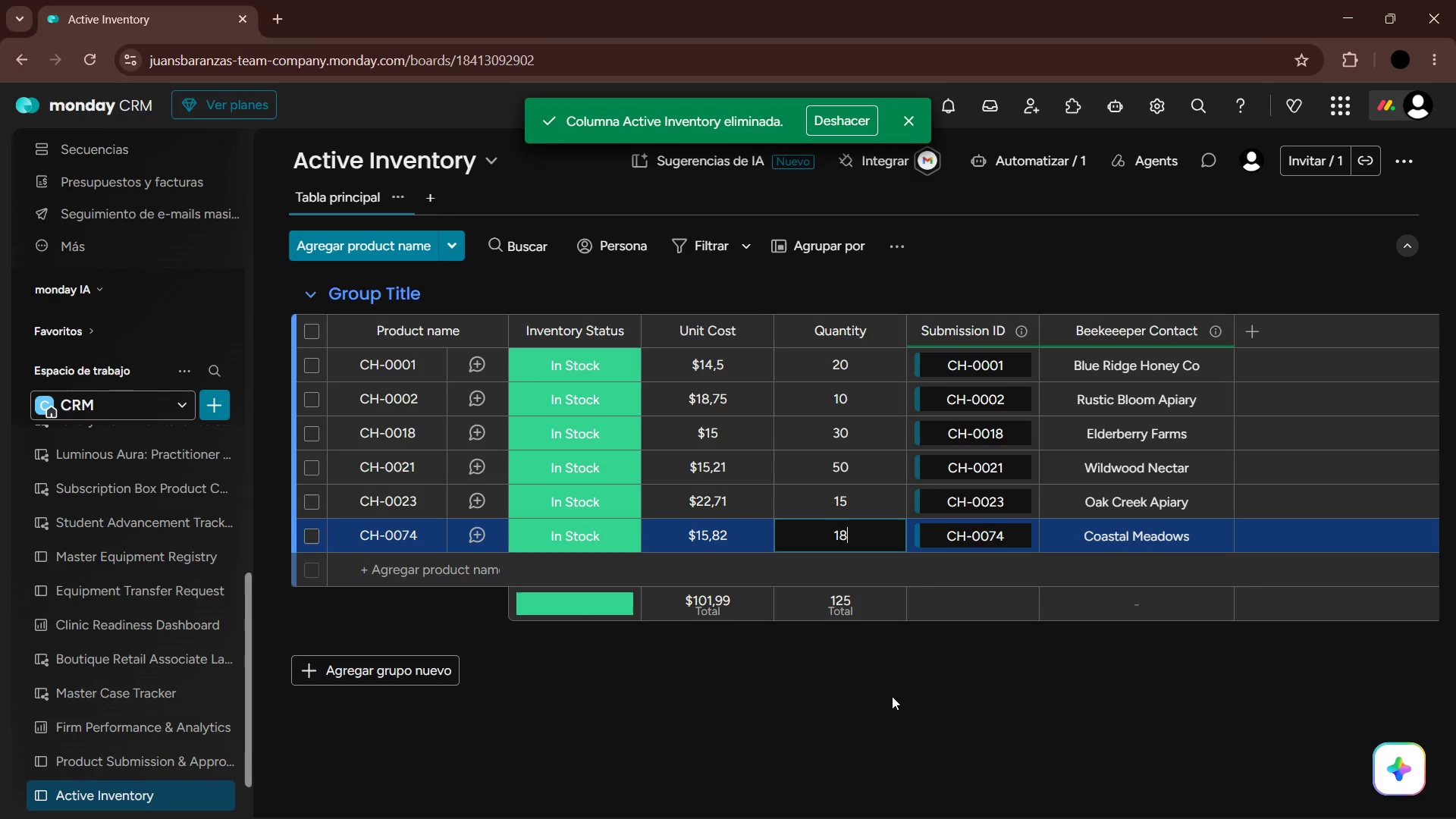 
left_click([902, 698])
 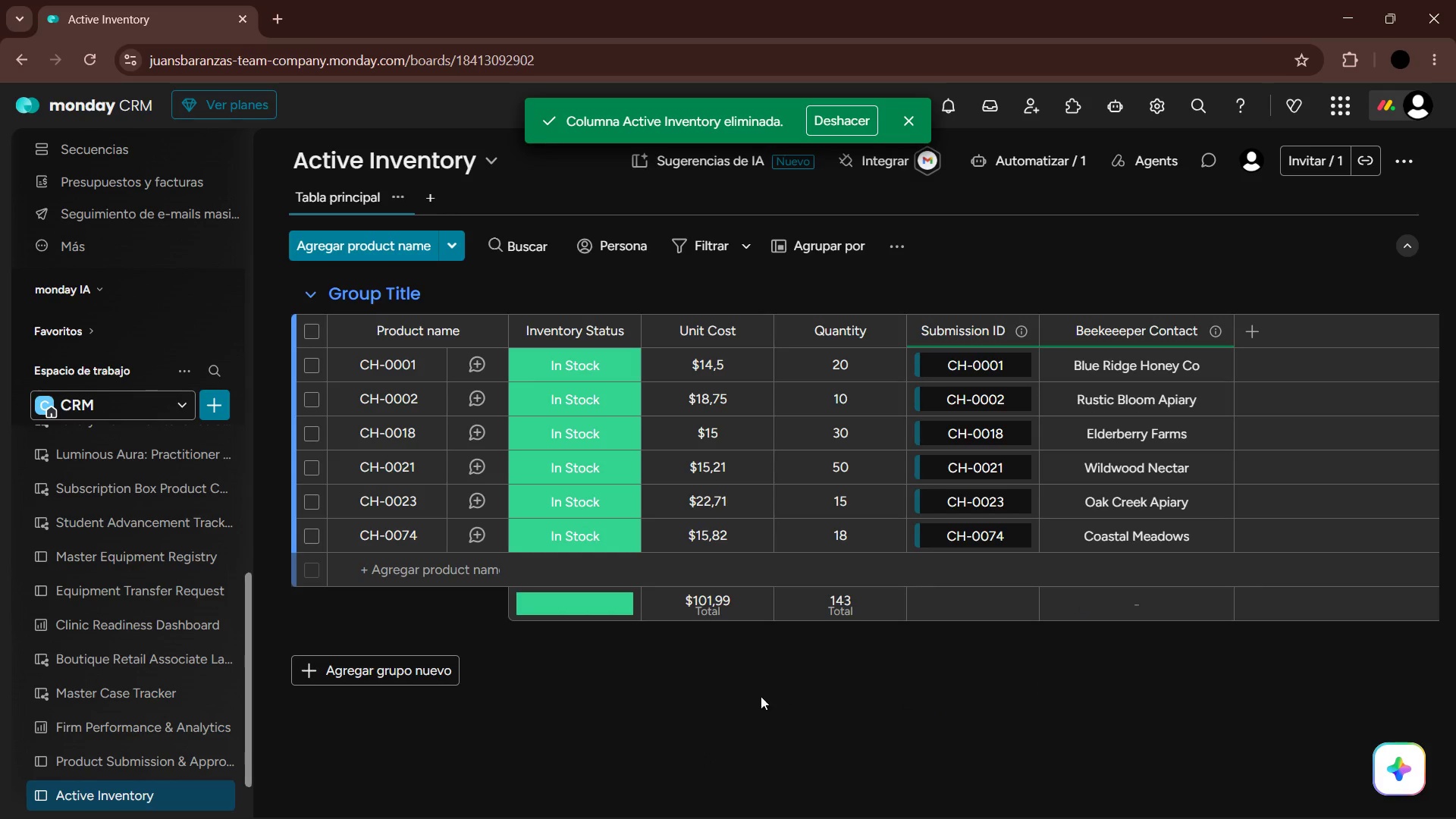 
left_click([155, 760])
 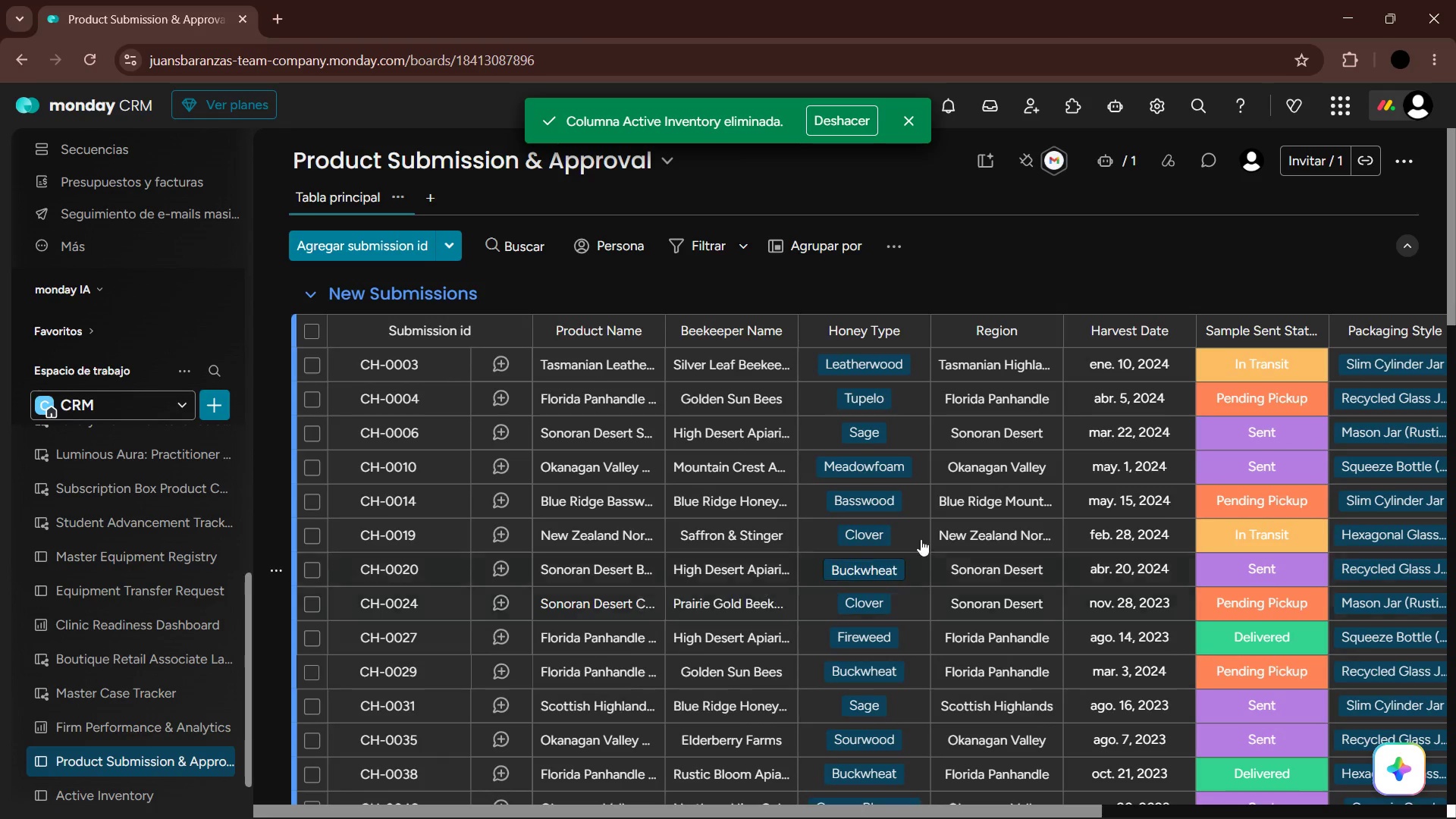 
scroll: coordinate [1006, 565], scroll_direction: down, amount: 7.0
 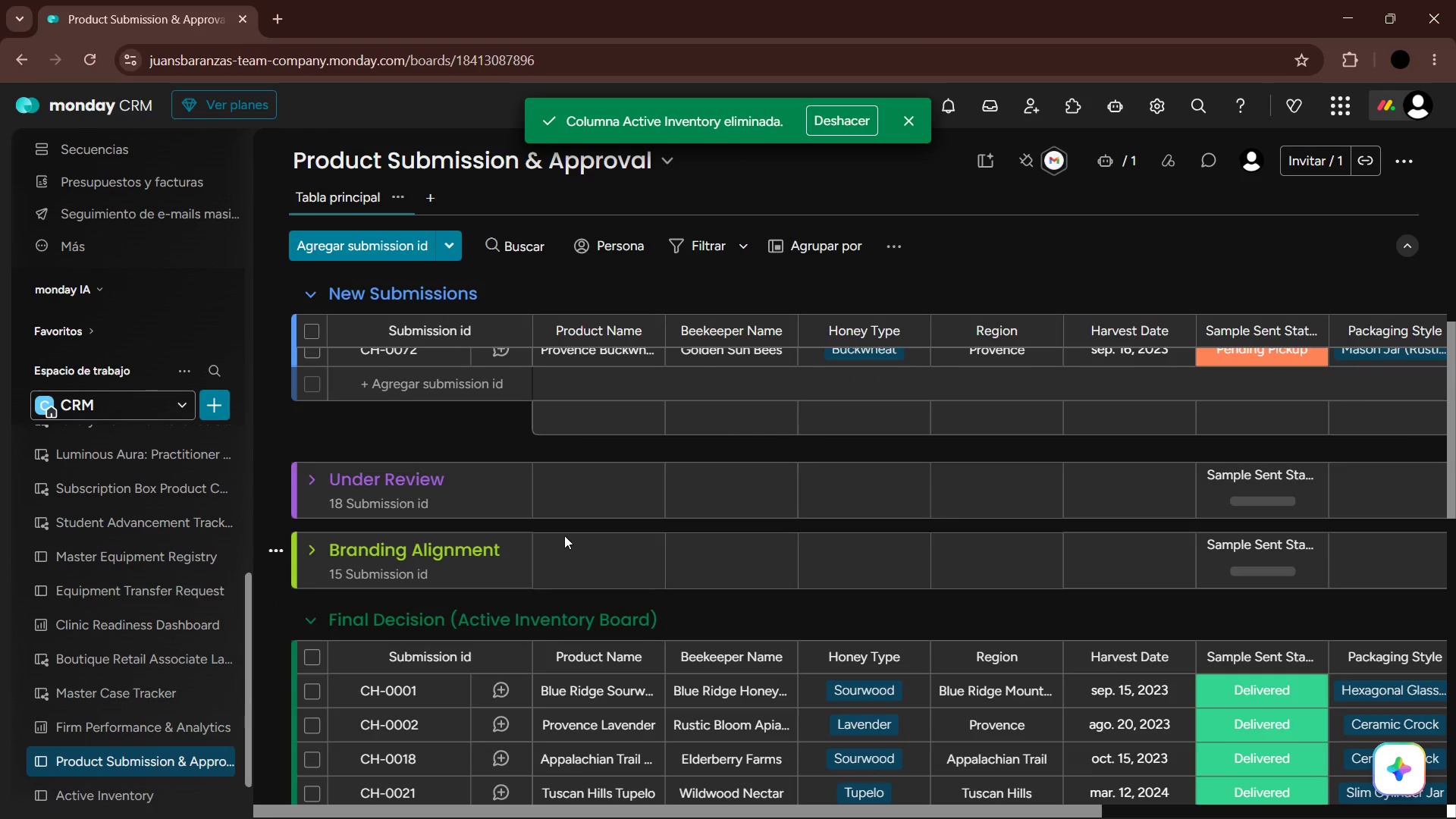 
mouse_move([316, 486])
 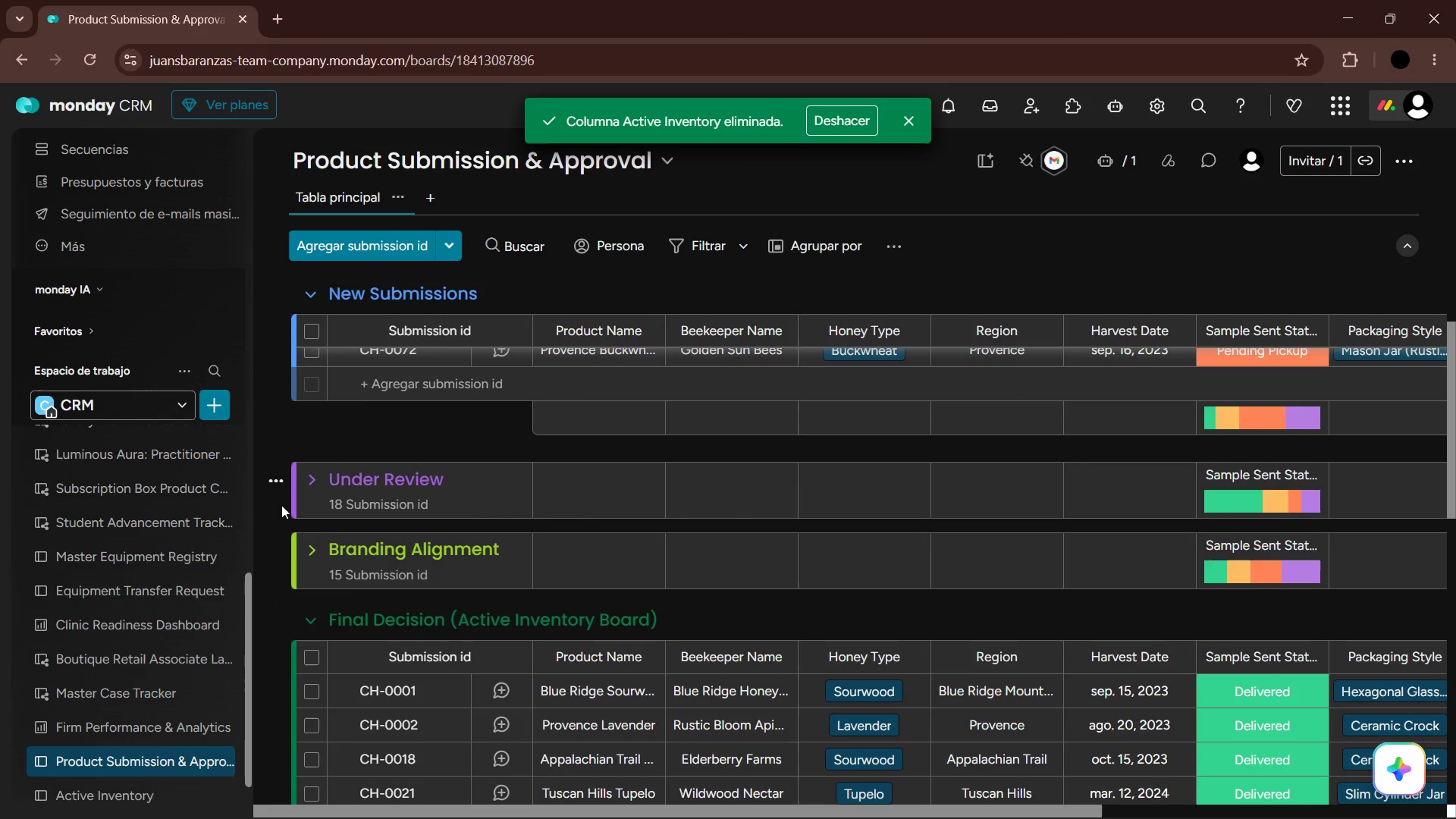 
left_click([313, 477])
 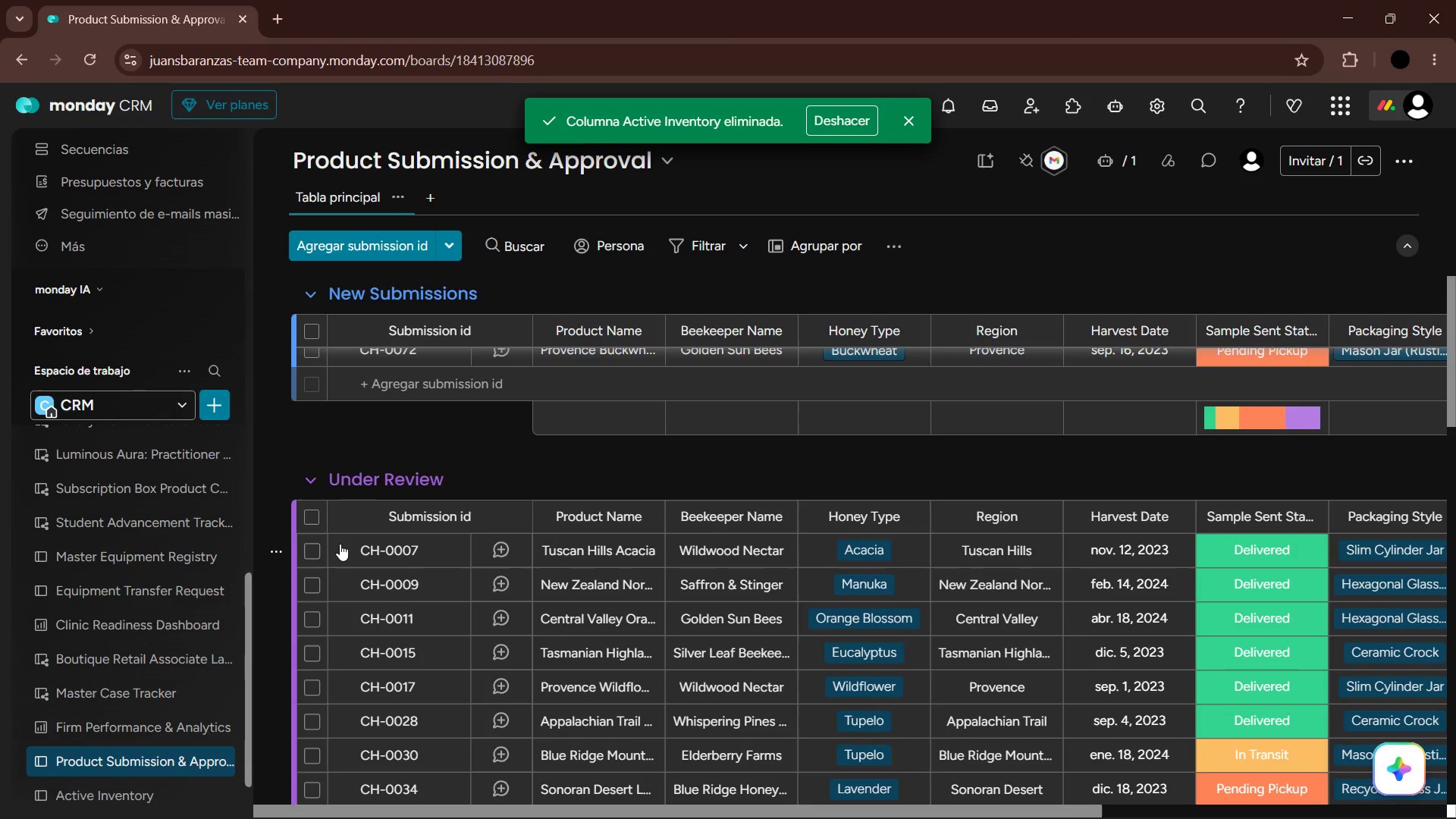 
scroll: coordinate [348, 538], scroll_direction: down, amount: 9.0
 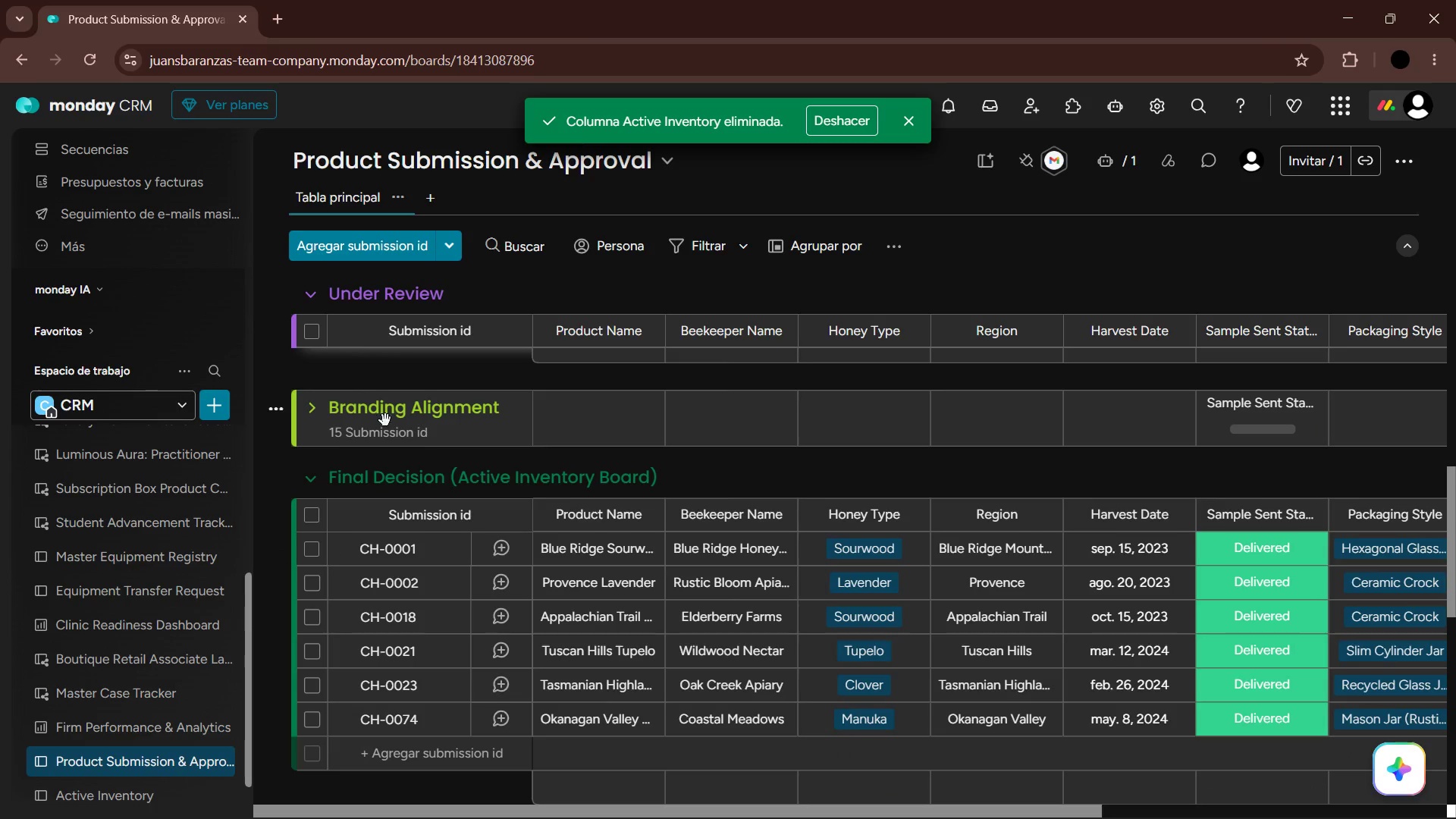 
left_click([303, 406])
 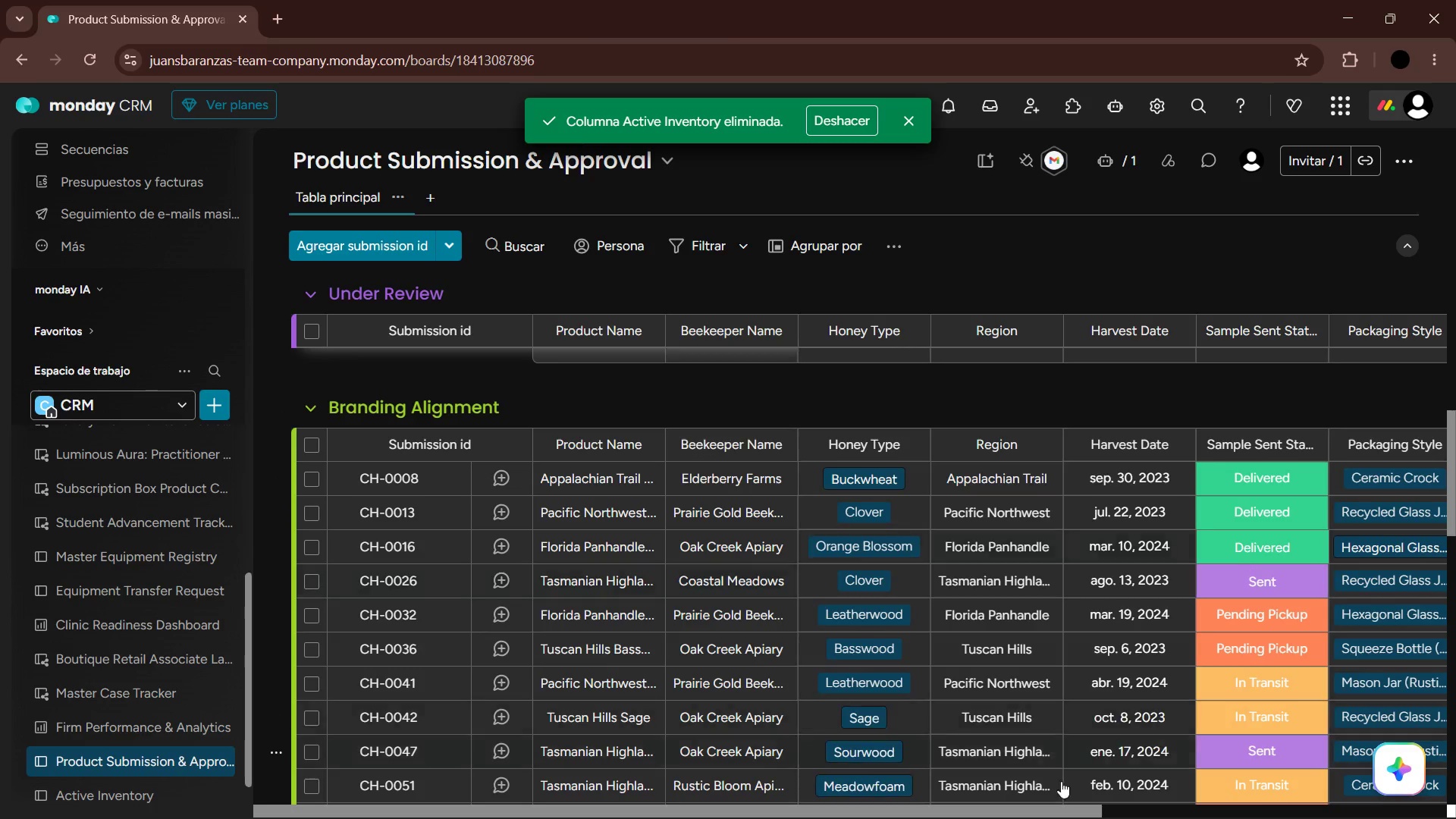 
left_click_drag(start_coordinate=[1075, 811], to_coordinate=[1334, 793])
 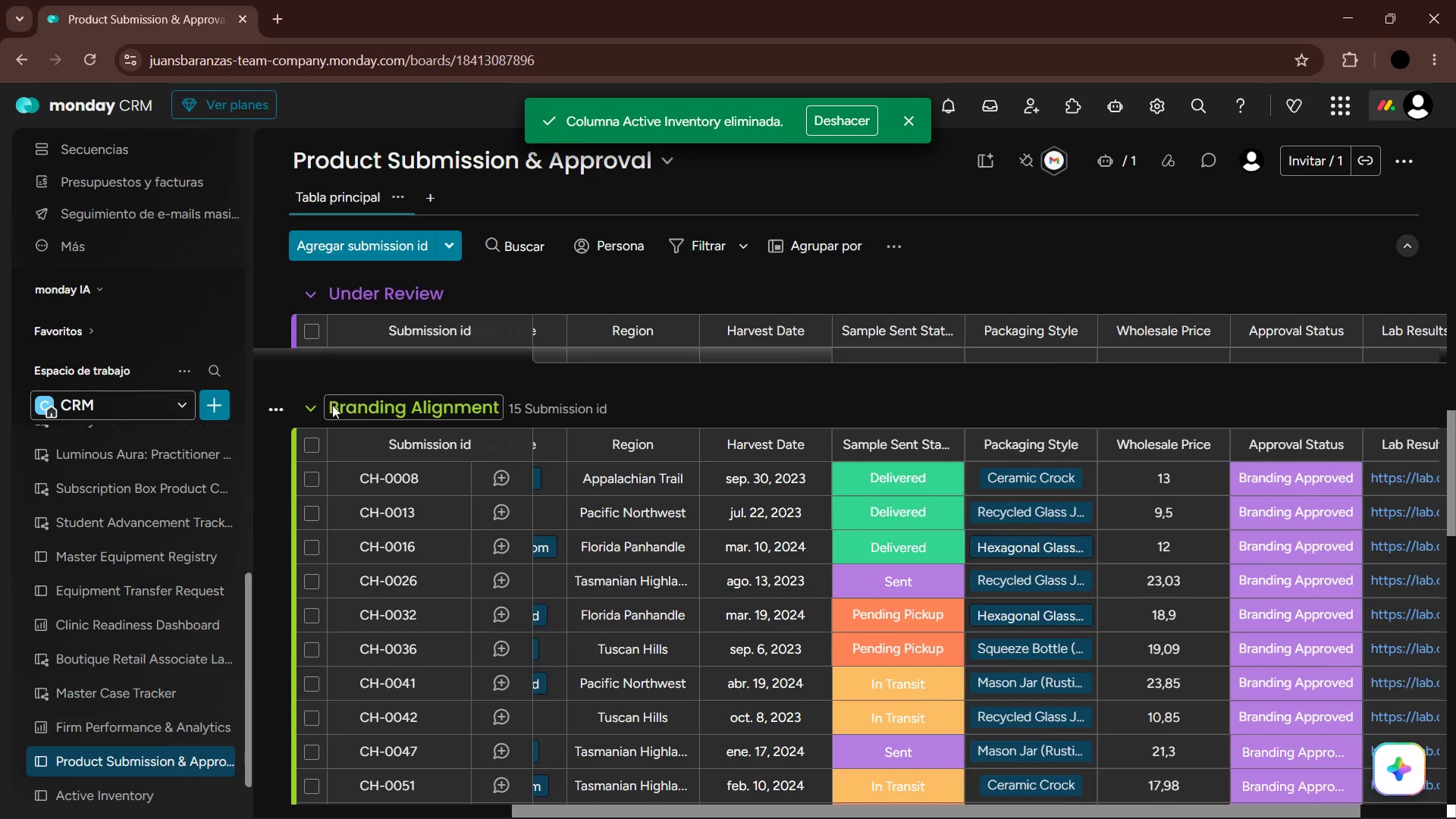 
double_click([339, 408])
 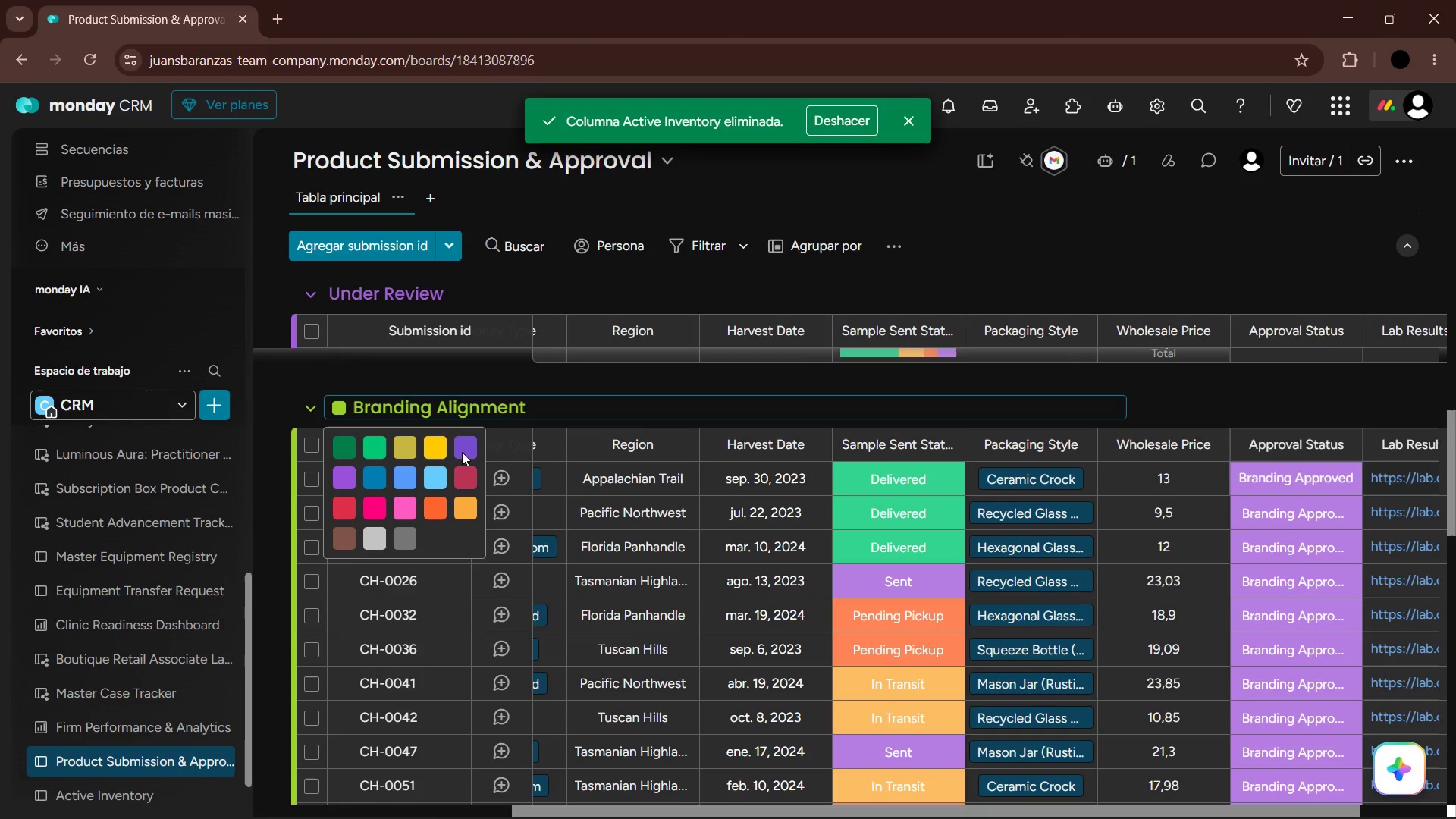 
left_click([465, 451])
 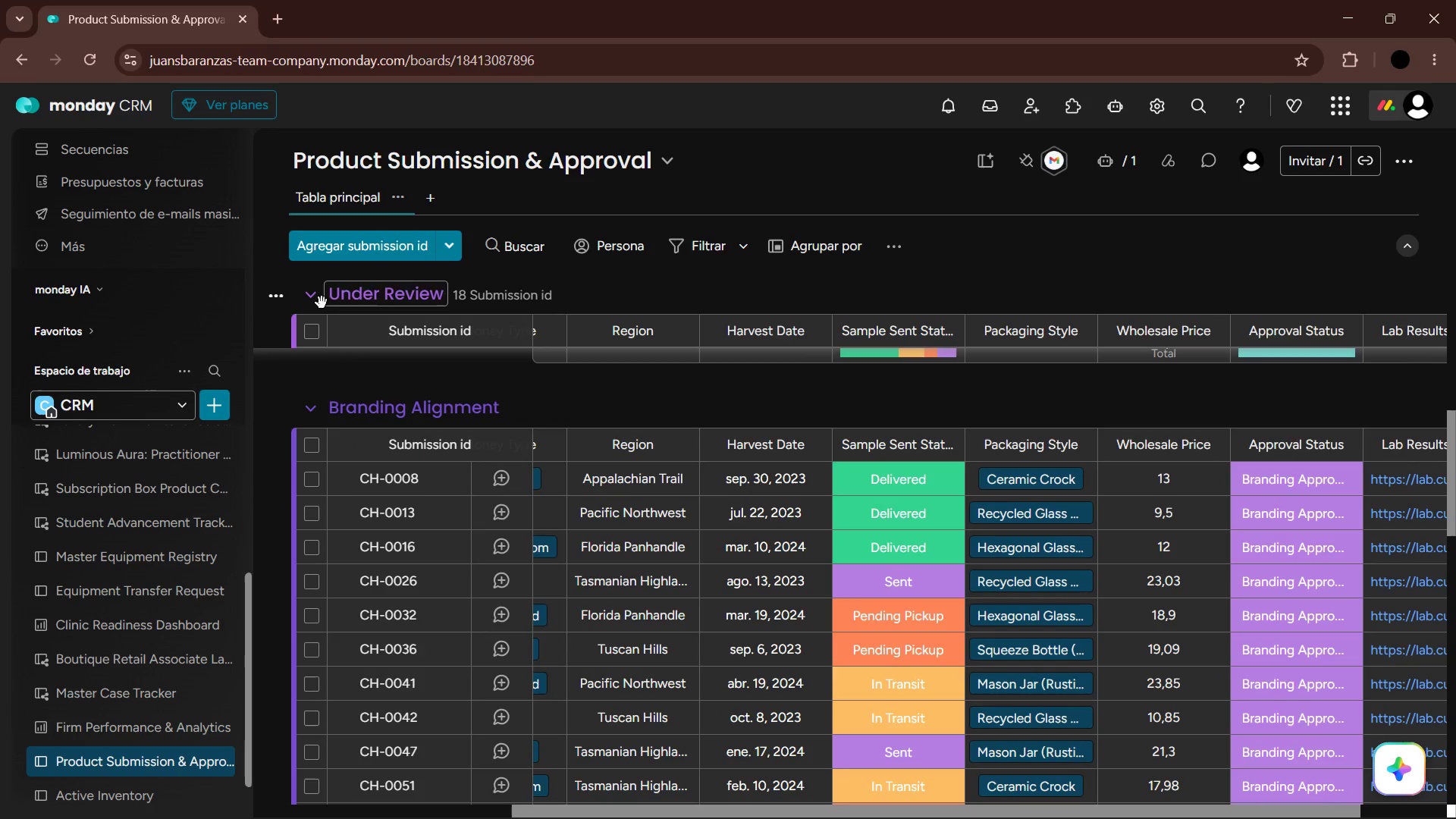 
left_click([336, 302])
 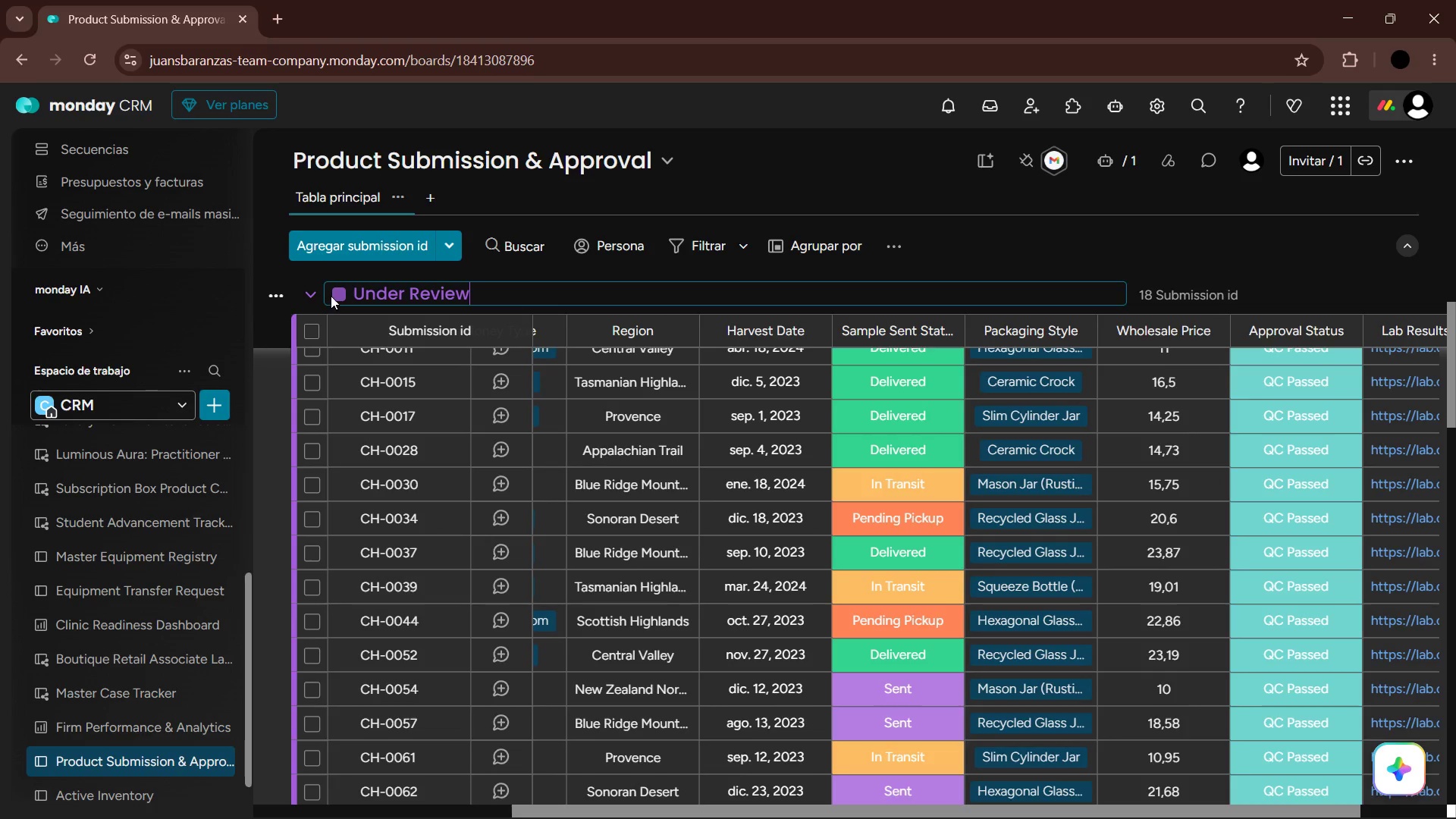 
left_click([334, 296])
 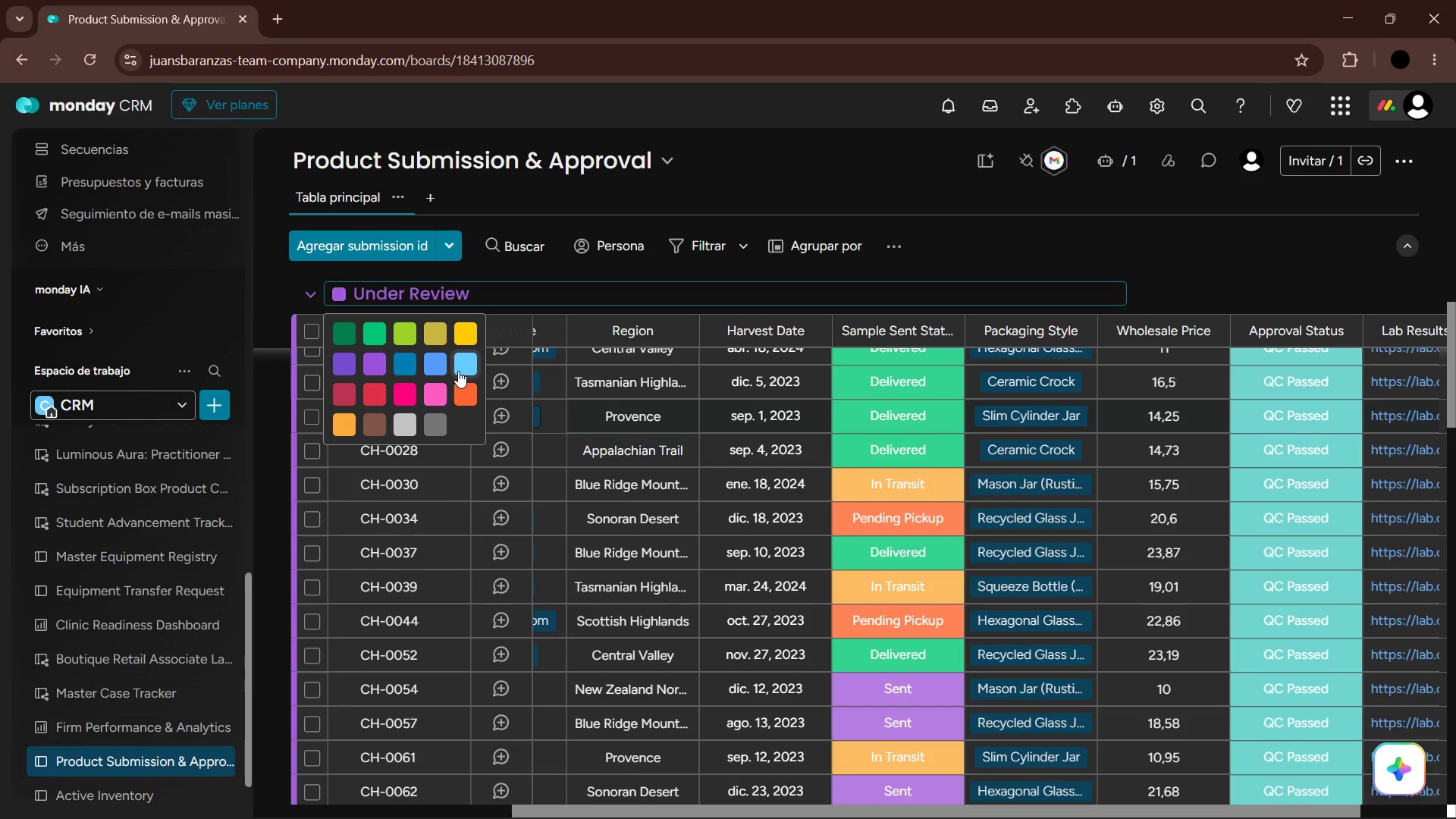 
left_click([460, 369])
 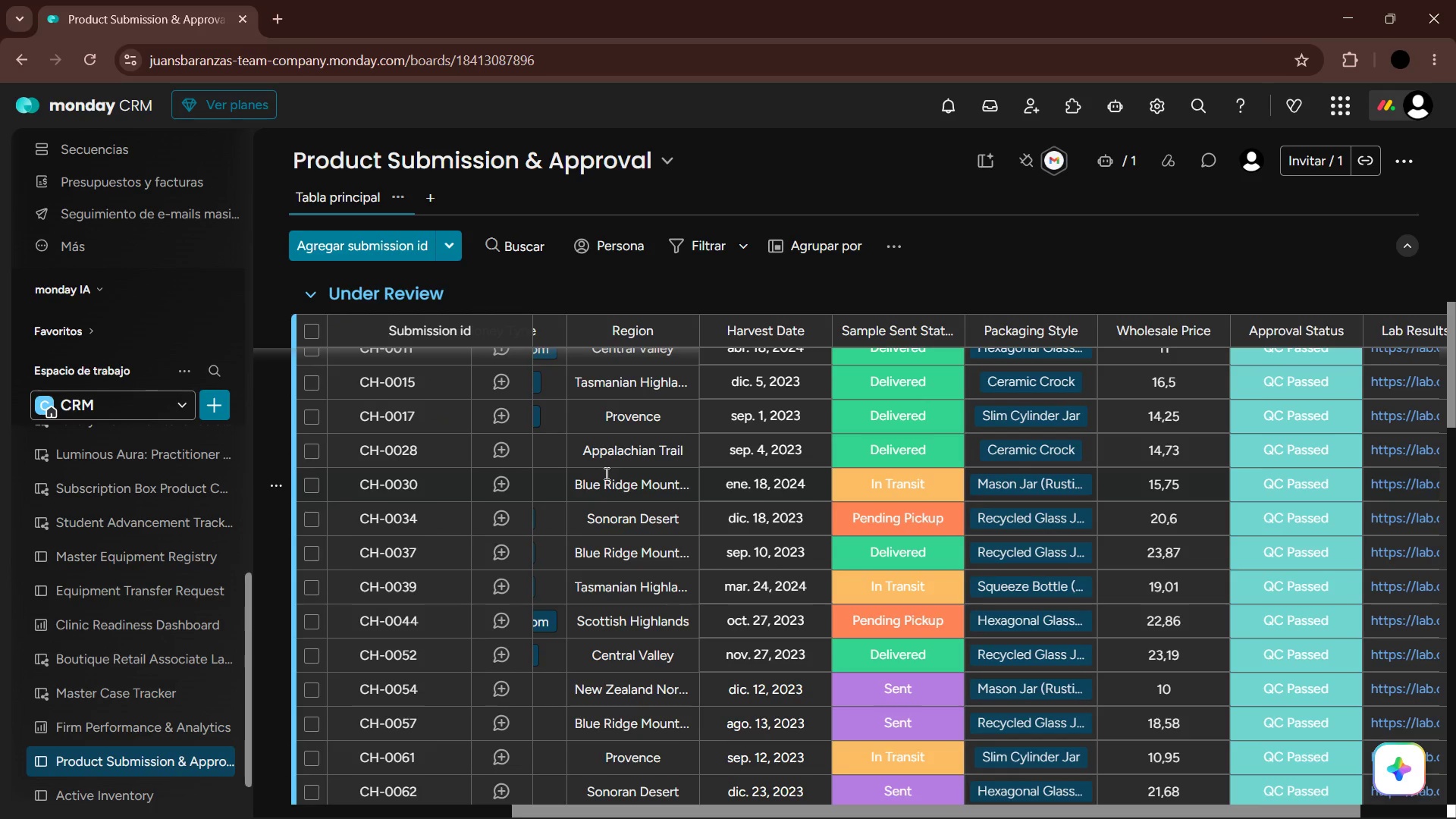 
scroll: coordinate [600, 463], scroll_direction: up, amount: 17.0
 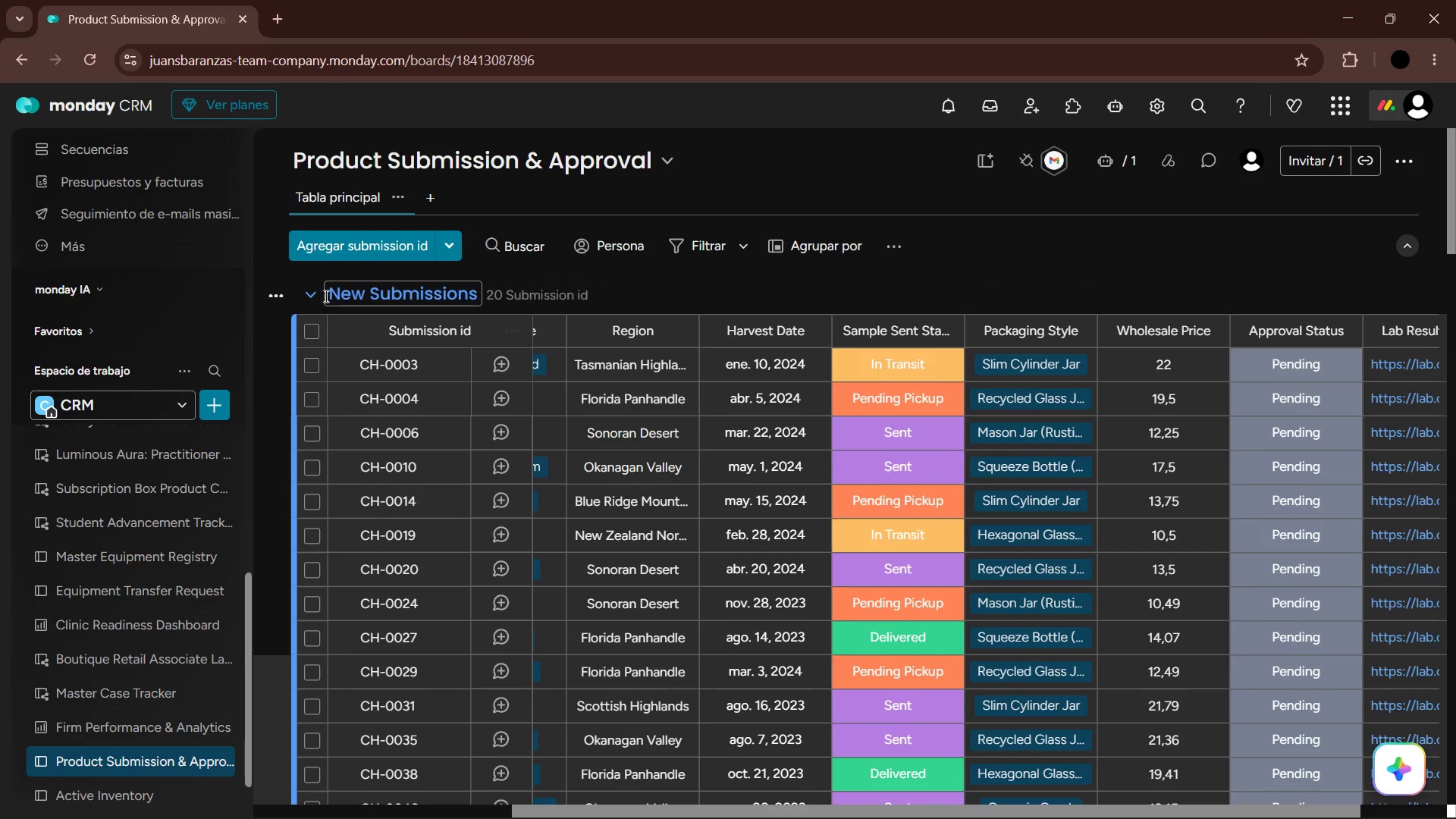 
left_click([337, 295])
 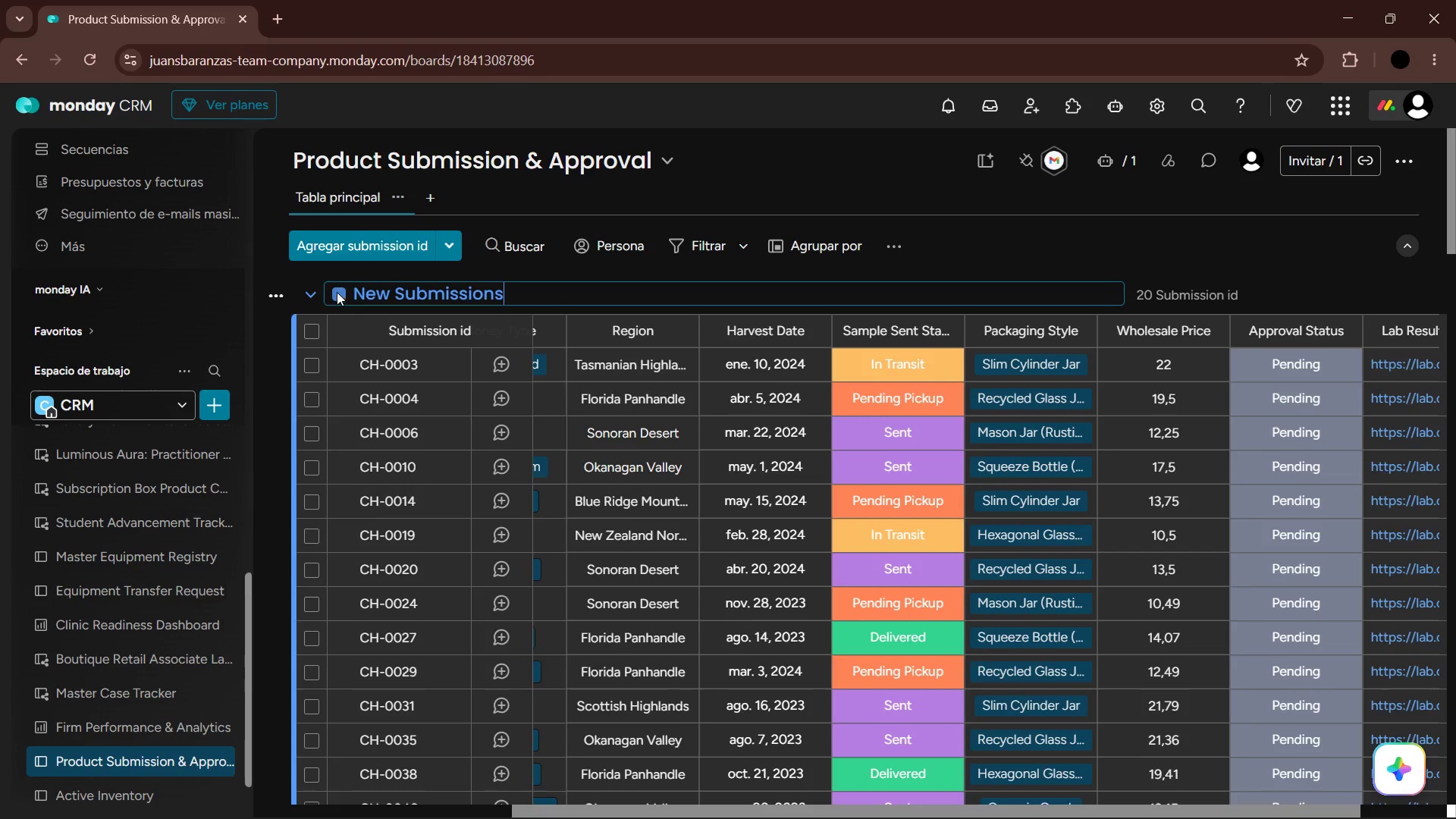 
left_click([332, 289])
 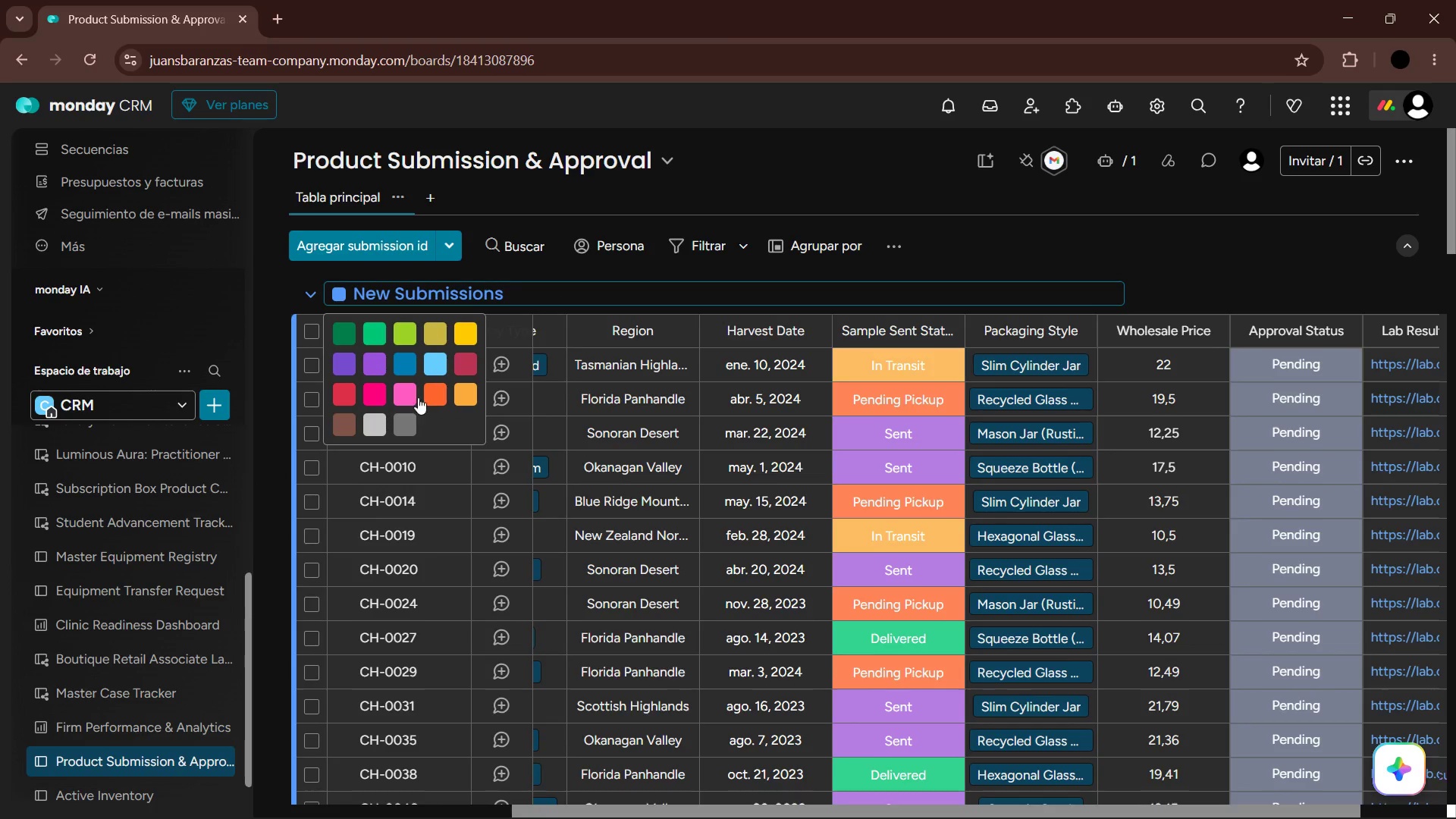 
left_click([410, 416])
 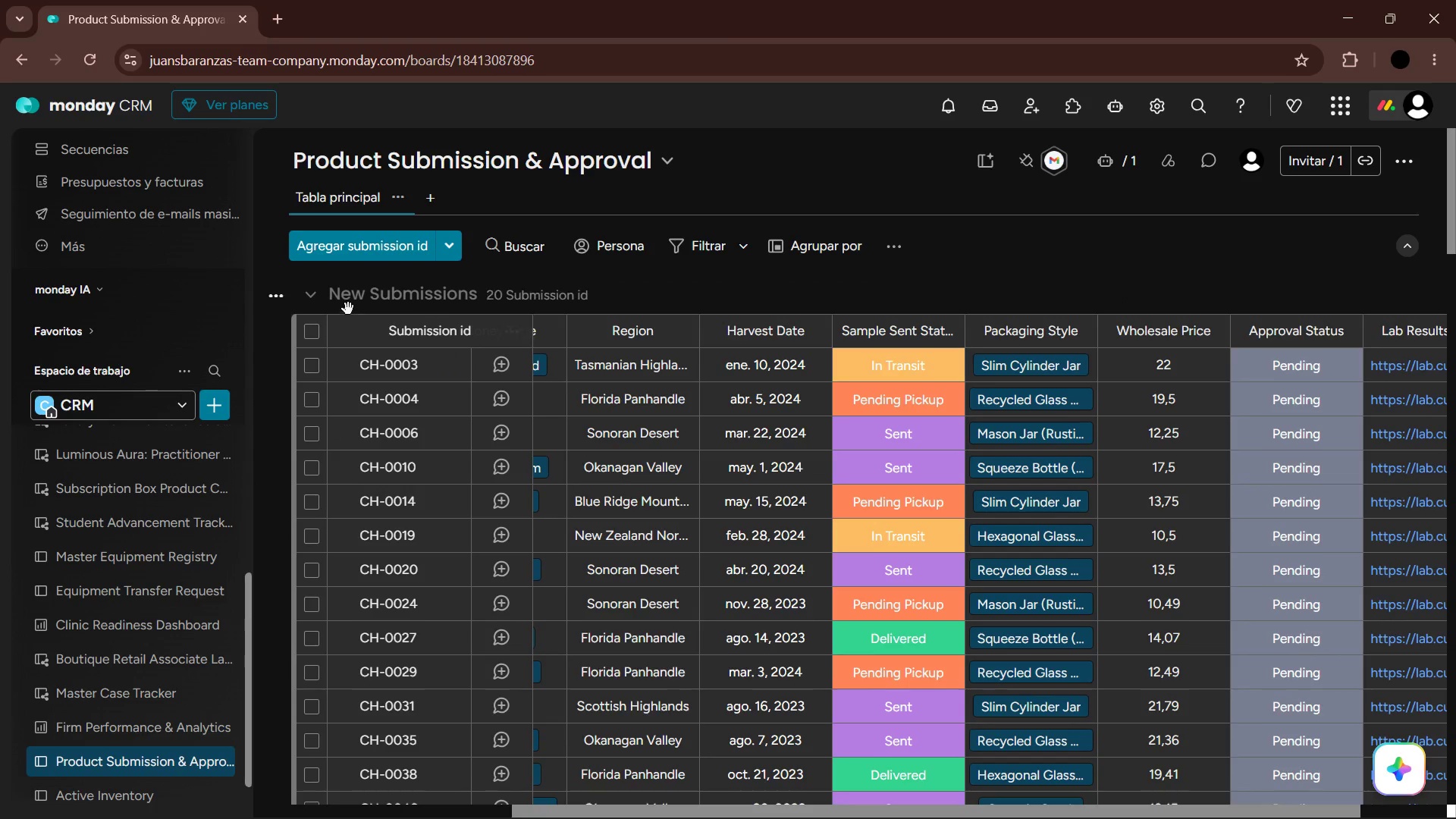 
scroll: coordinate [808, 492], scroll_direction: down, amount: 36.0
 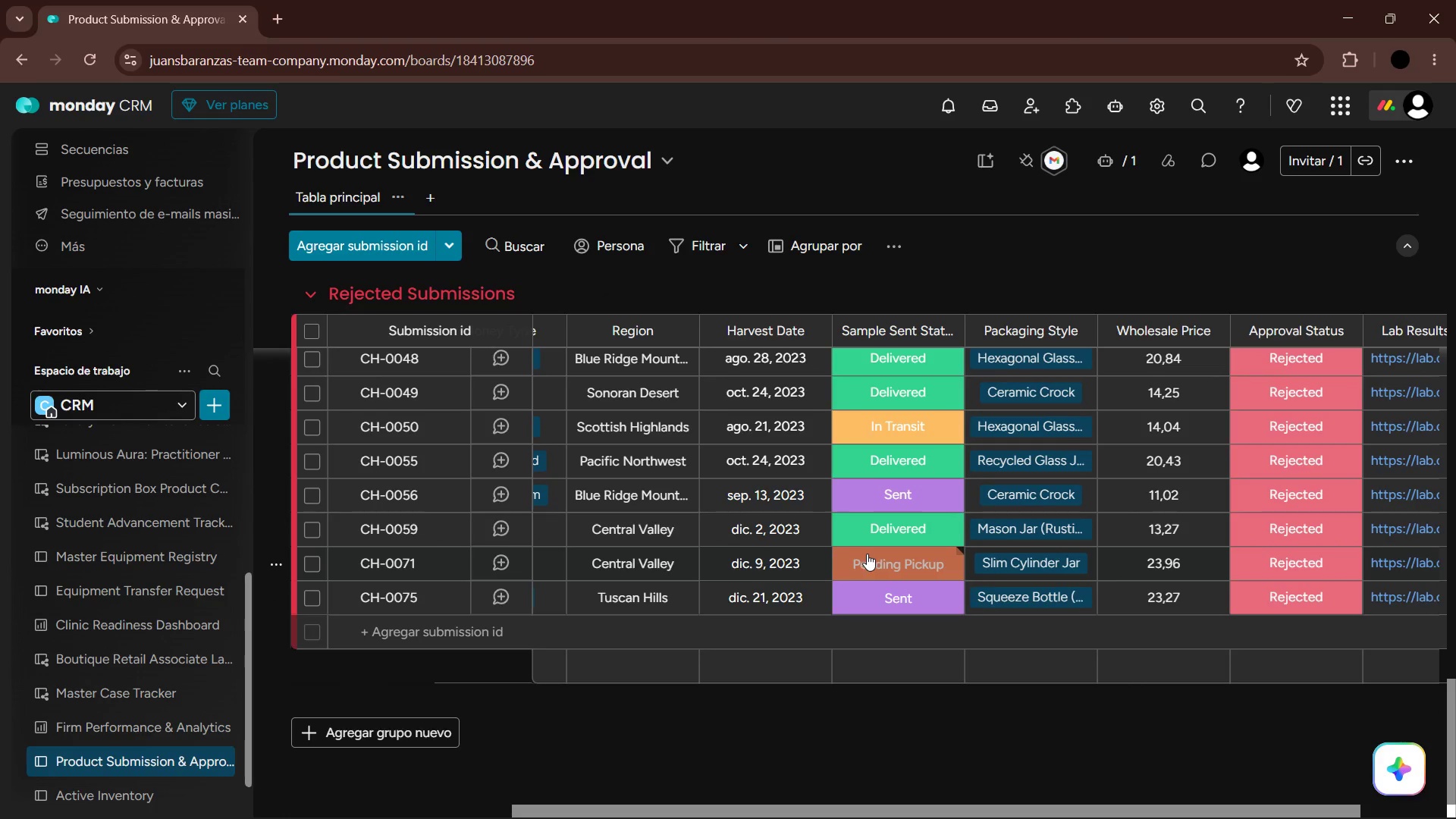 
scroll: coordinate [997, 601], scroll_direction: up, amount: 6.0
 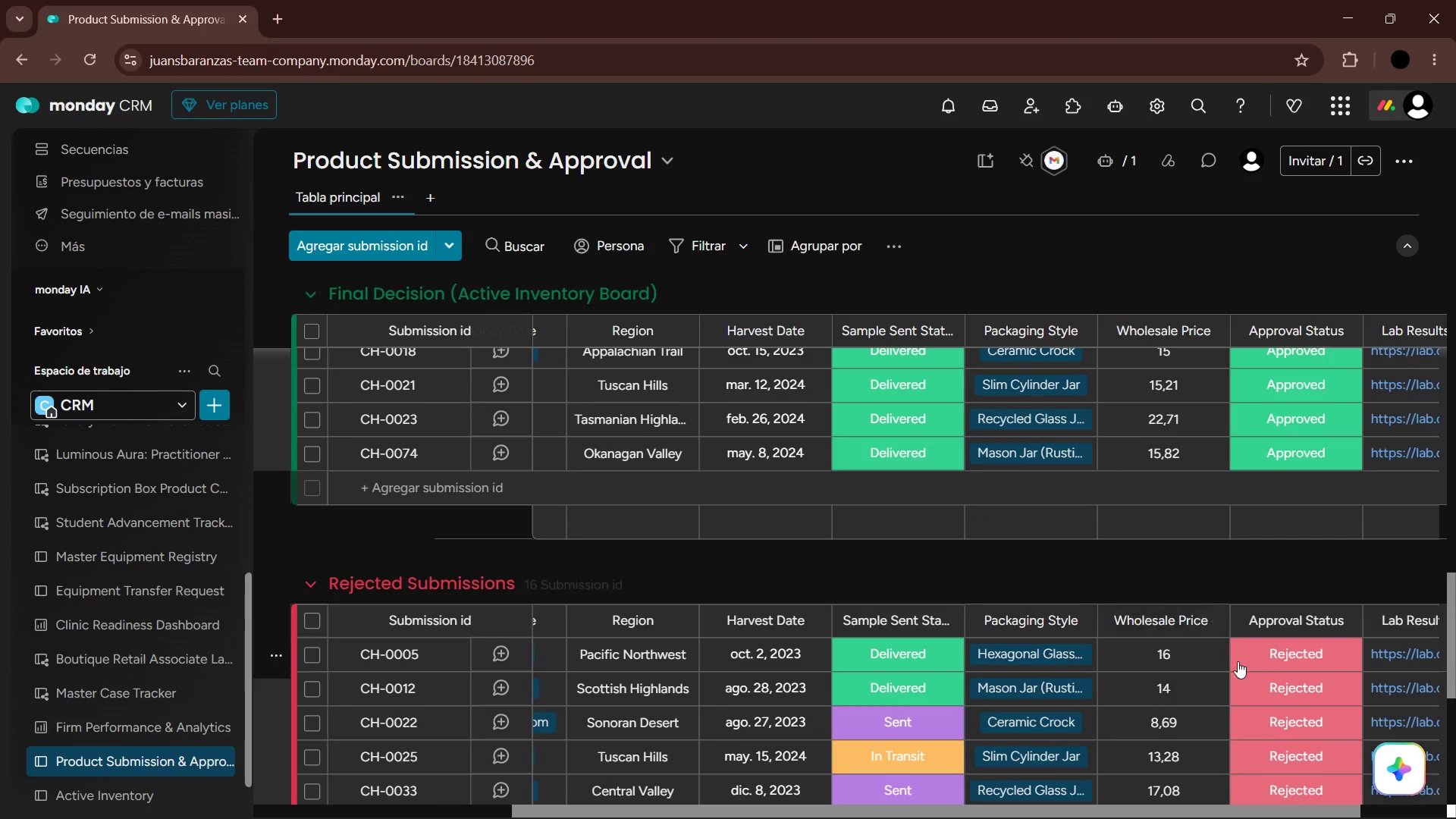 
scroll: coordinate [1202, 604], scroll_direction: down, amount: 6.0
 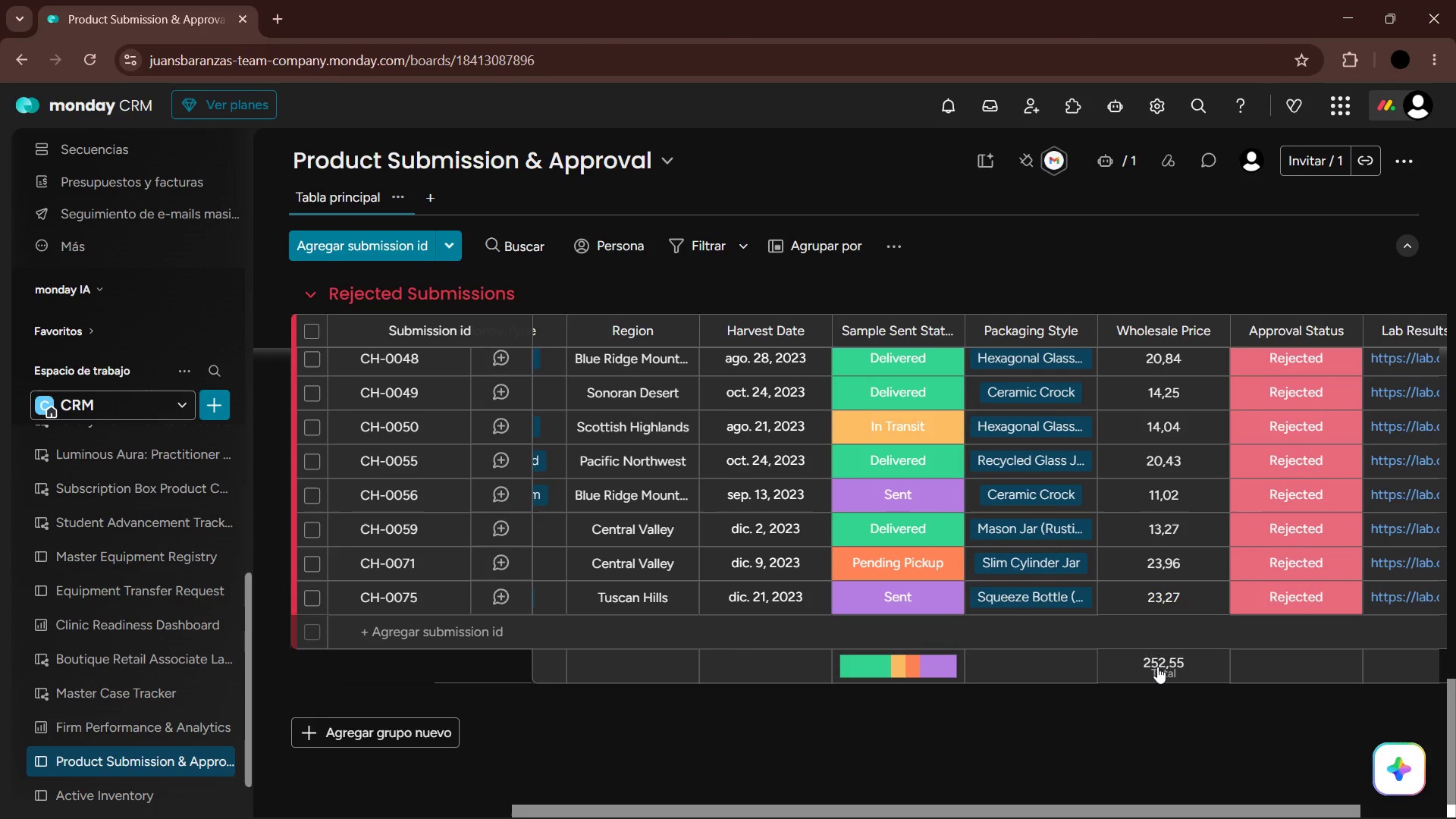 
left_click([1163, 663])
 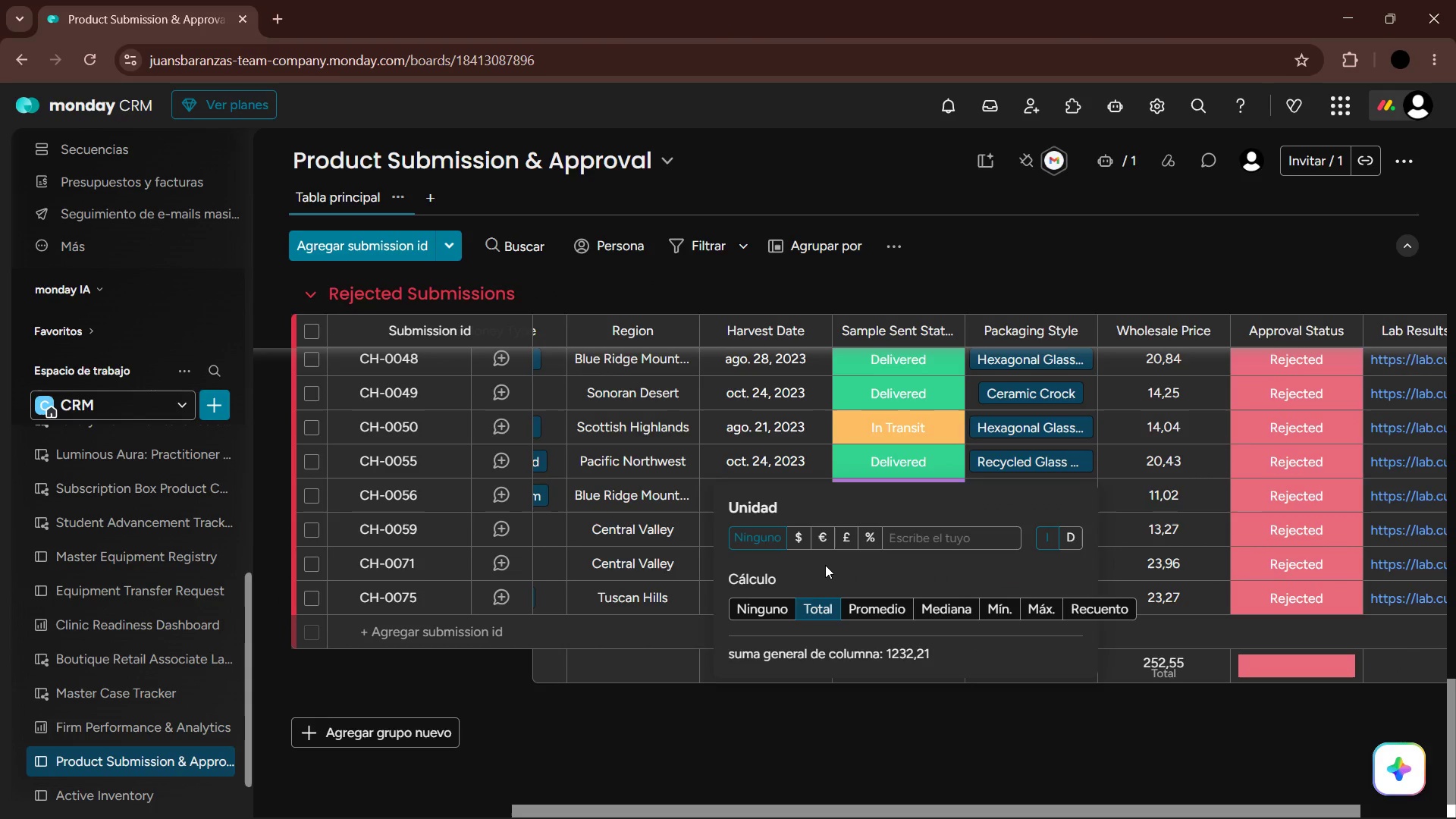 
left_click([805, 536])
 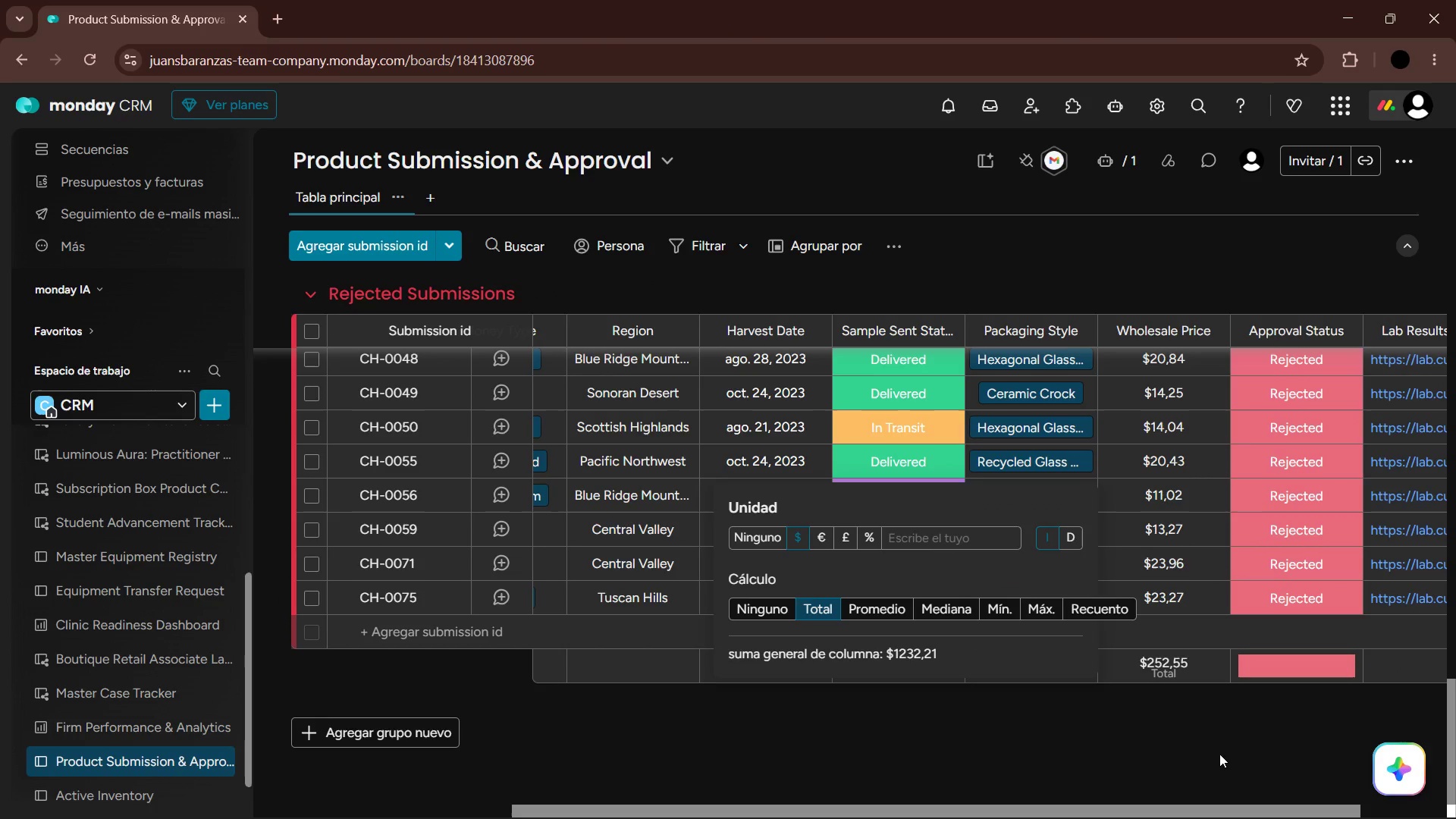 
left_click([1176, 724])
 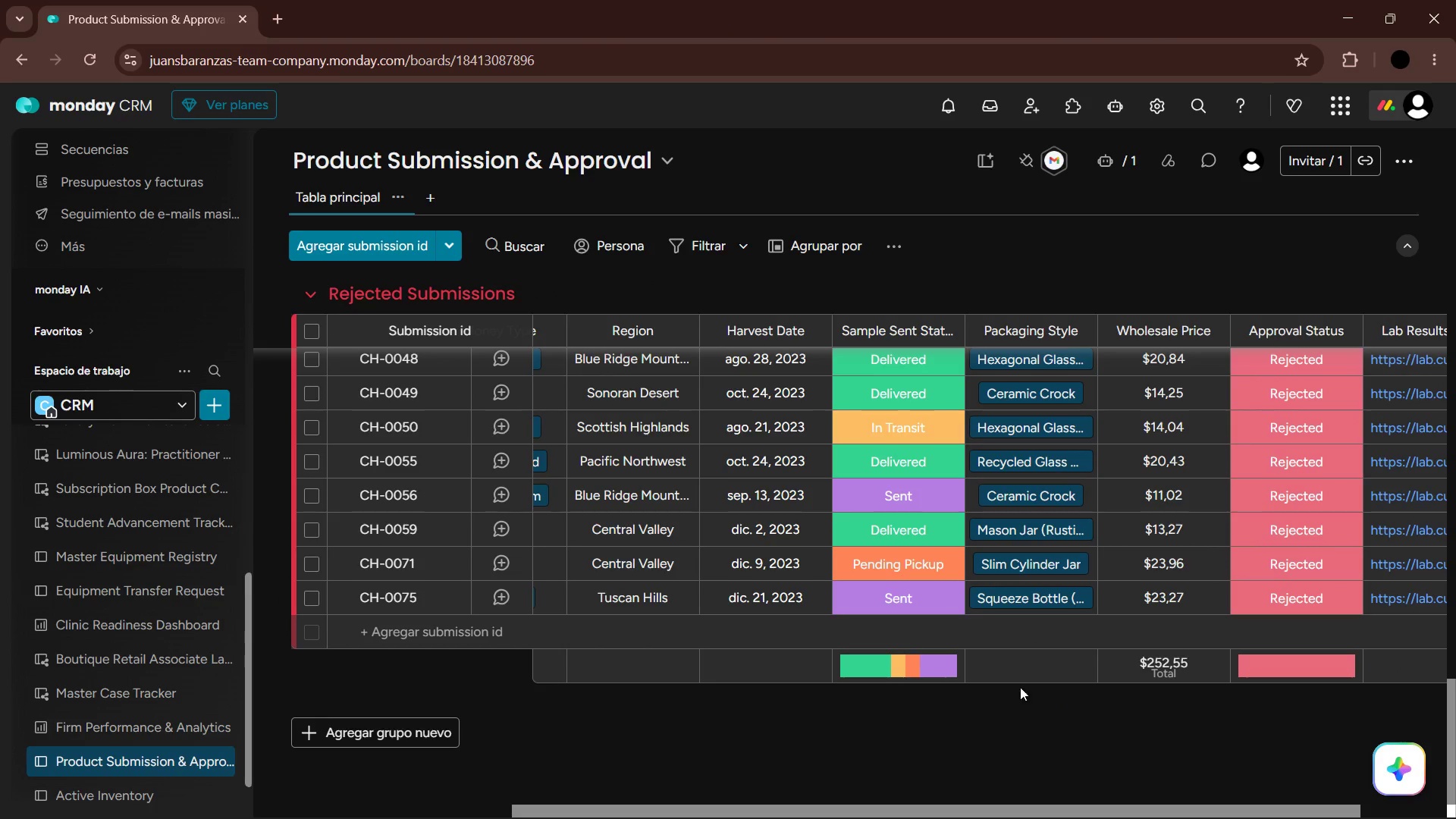 
scroll: coordinate [997, 639], scroll_direction: up, amount: 42.0
 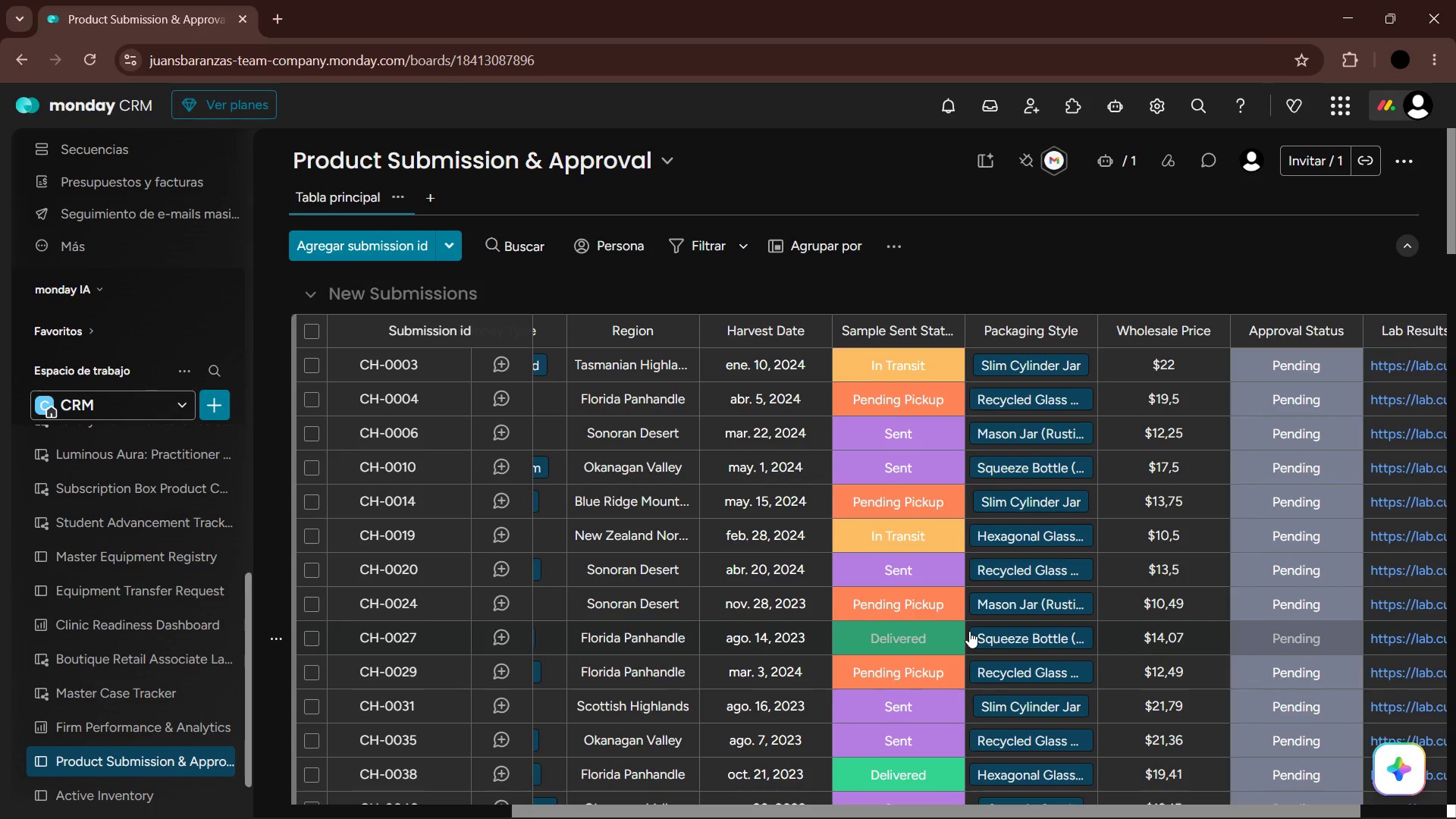 
wait(41.87)
 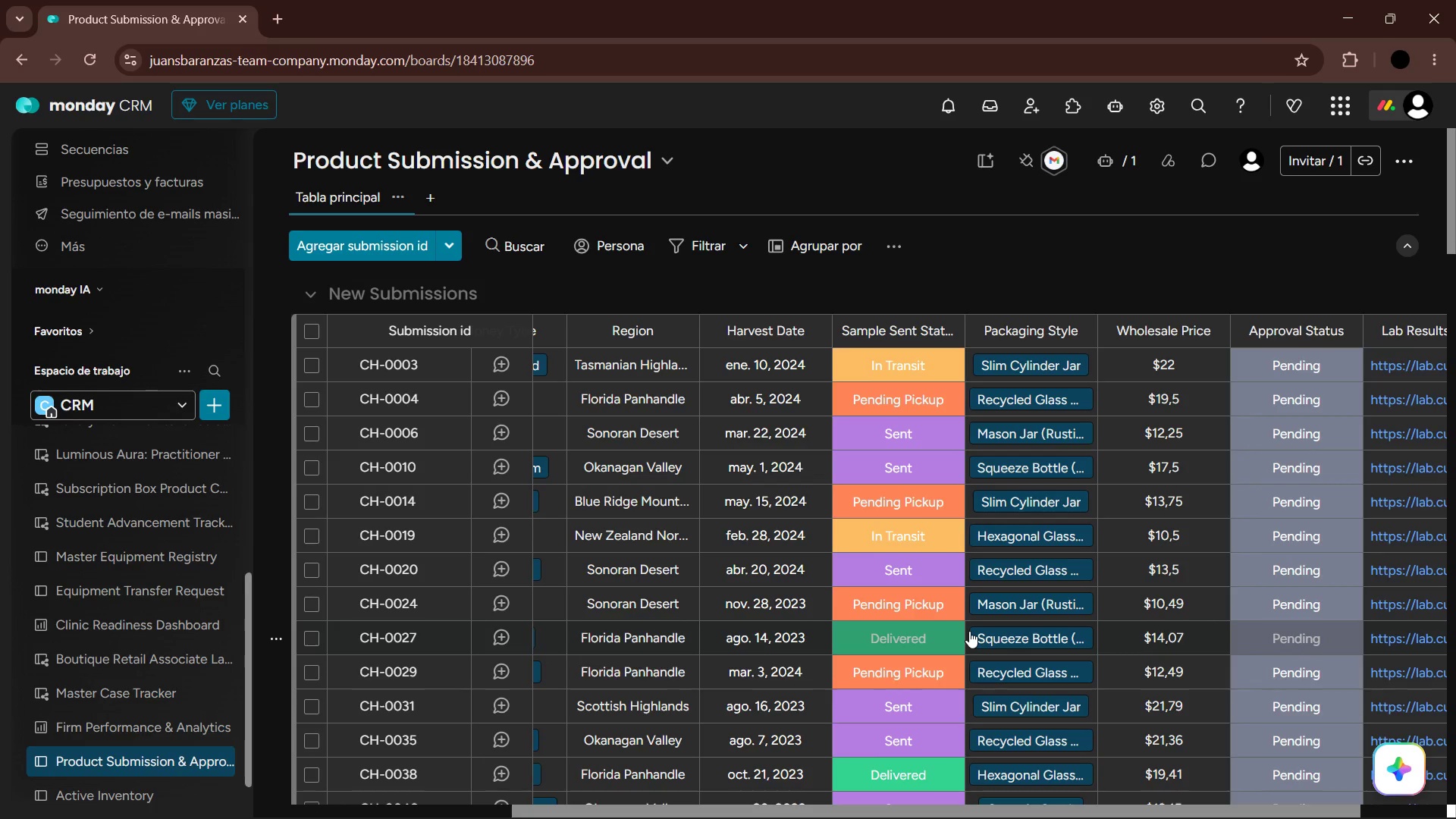 
left_click([937, 810])
 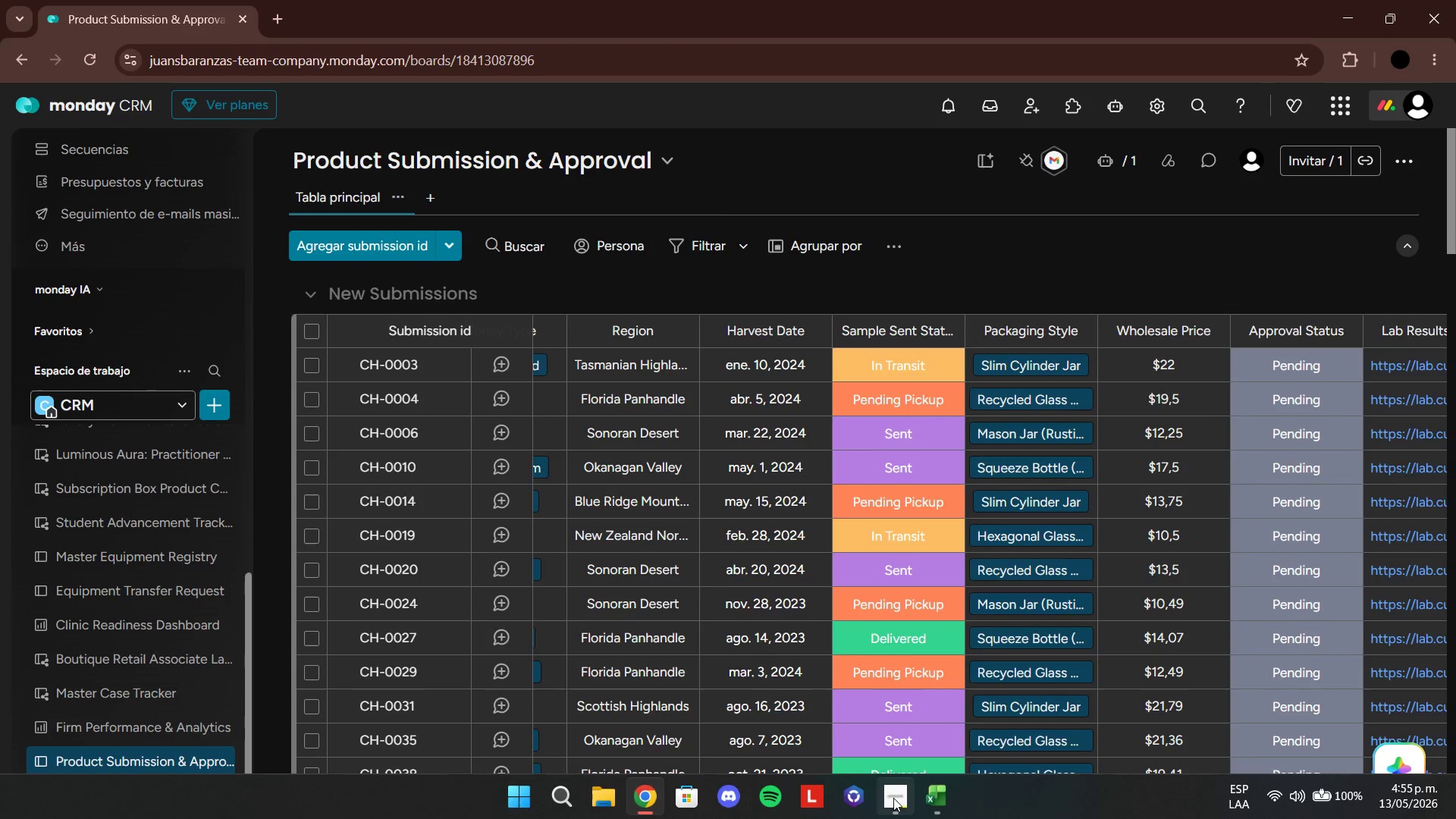 
left_click([900, 801])